 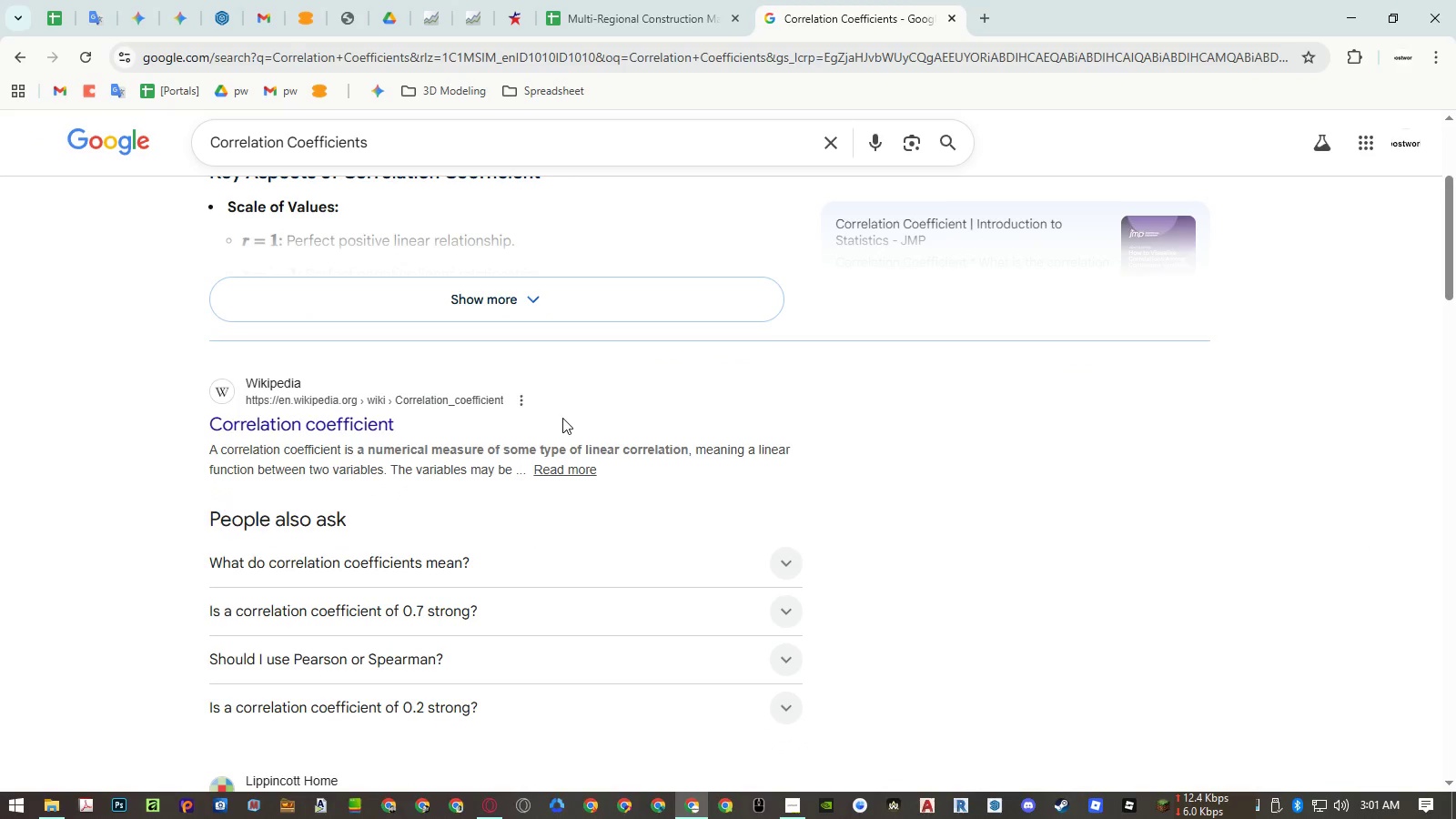 
scroll: coordinate [578, 344], scroll_direction: up, amount: 10.0
 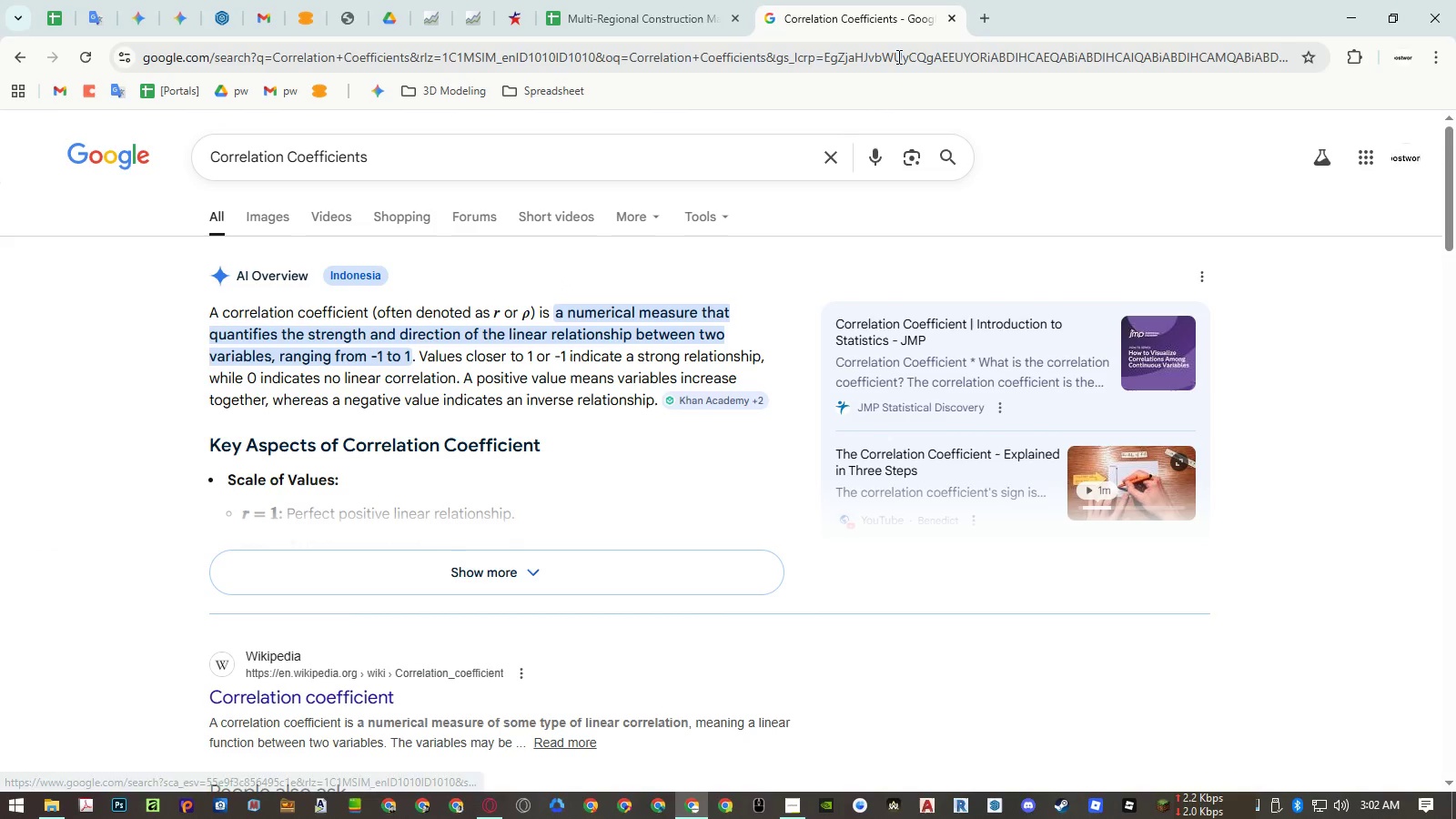 
right_click([894, 25])
 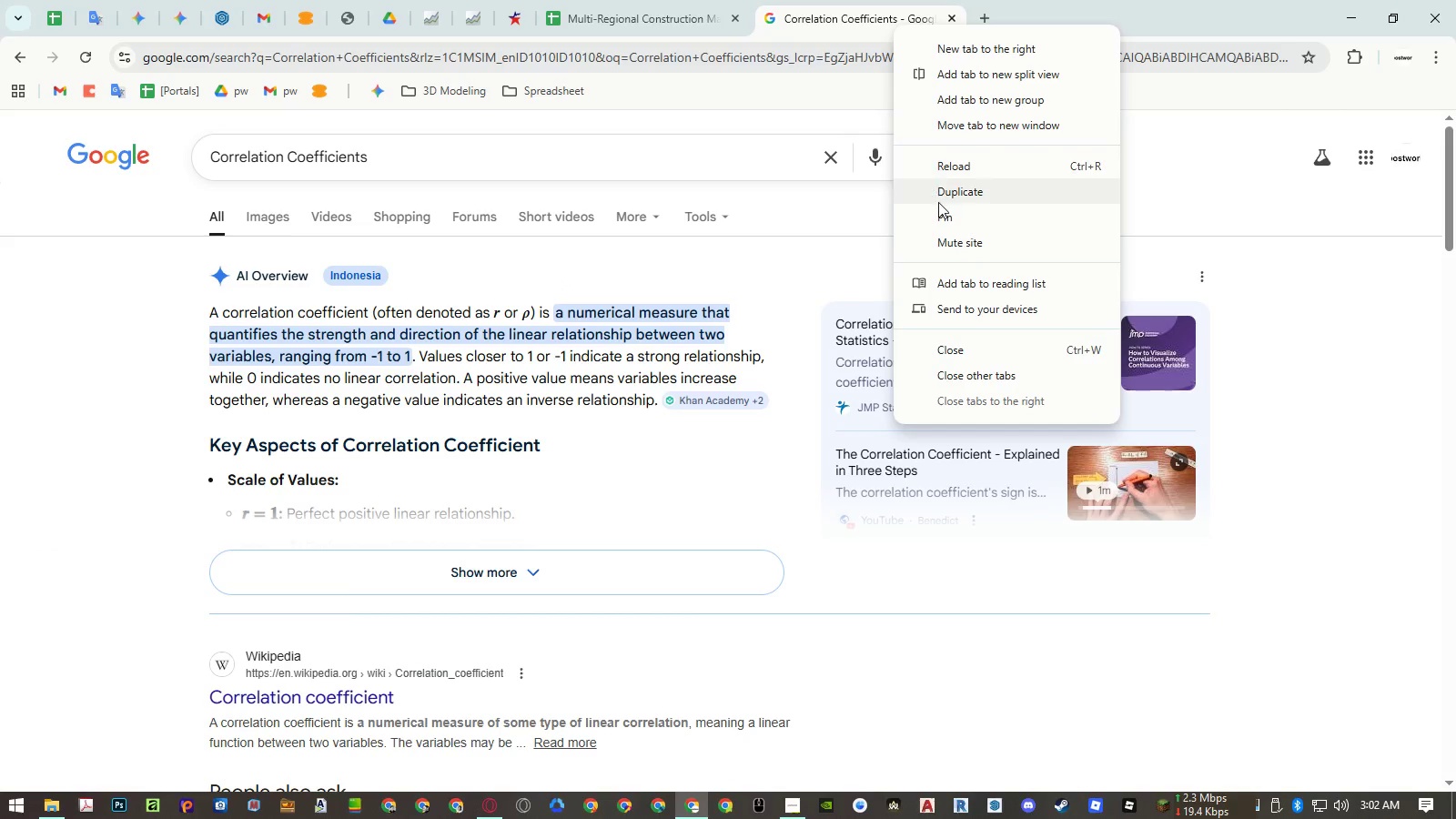 
left_click([938, 202])
 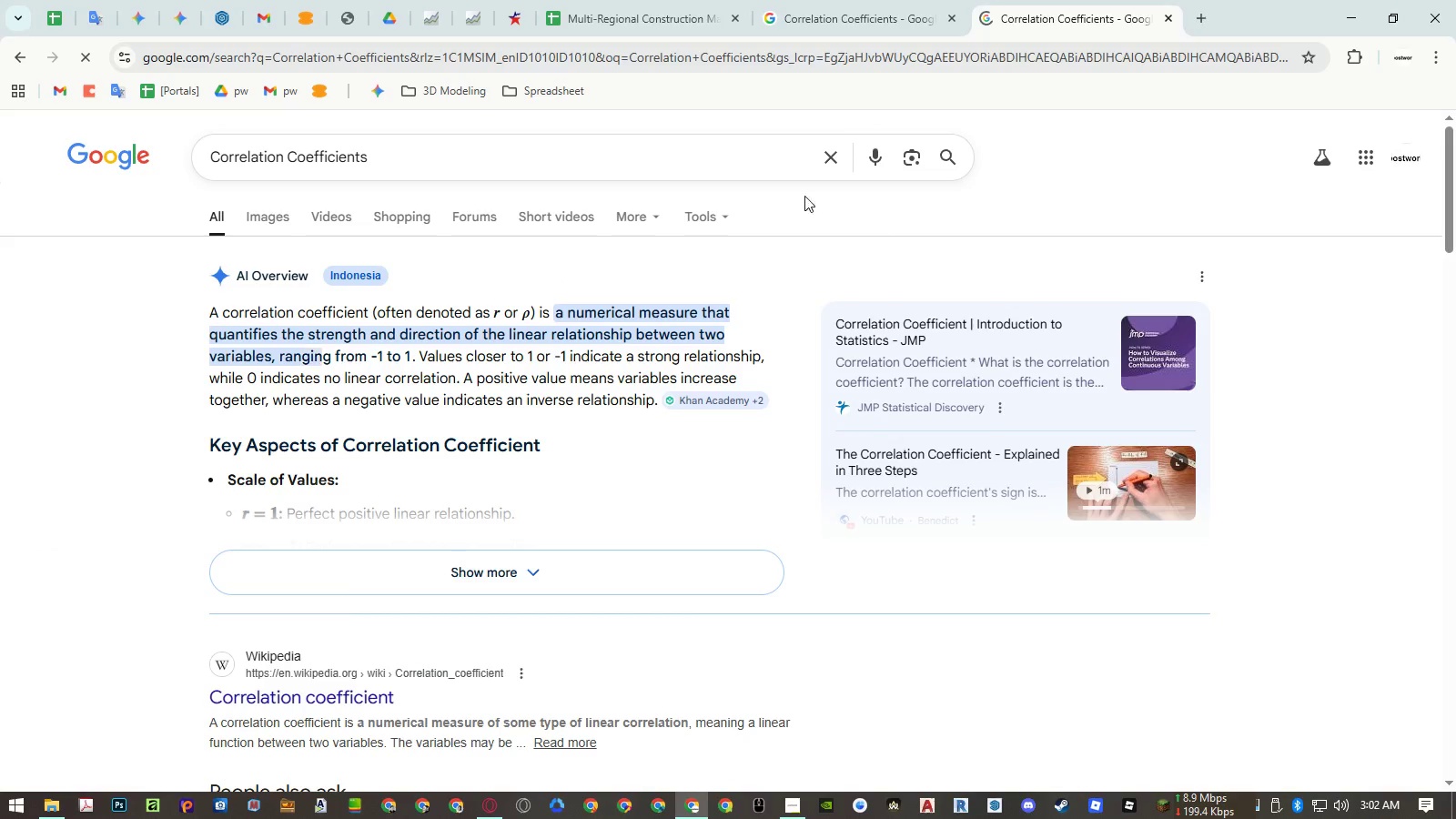 
left_click([653, 163])
 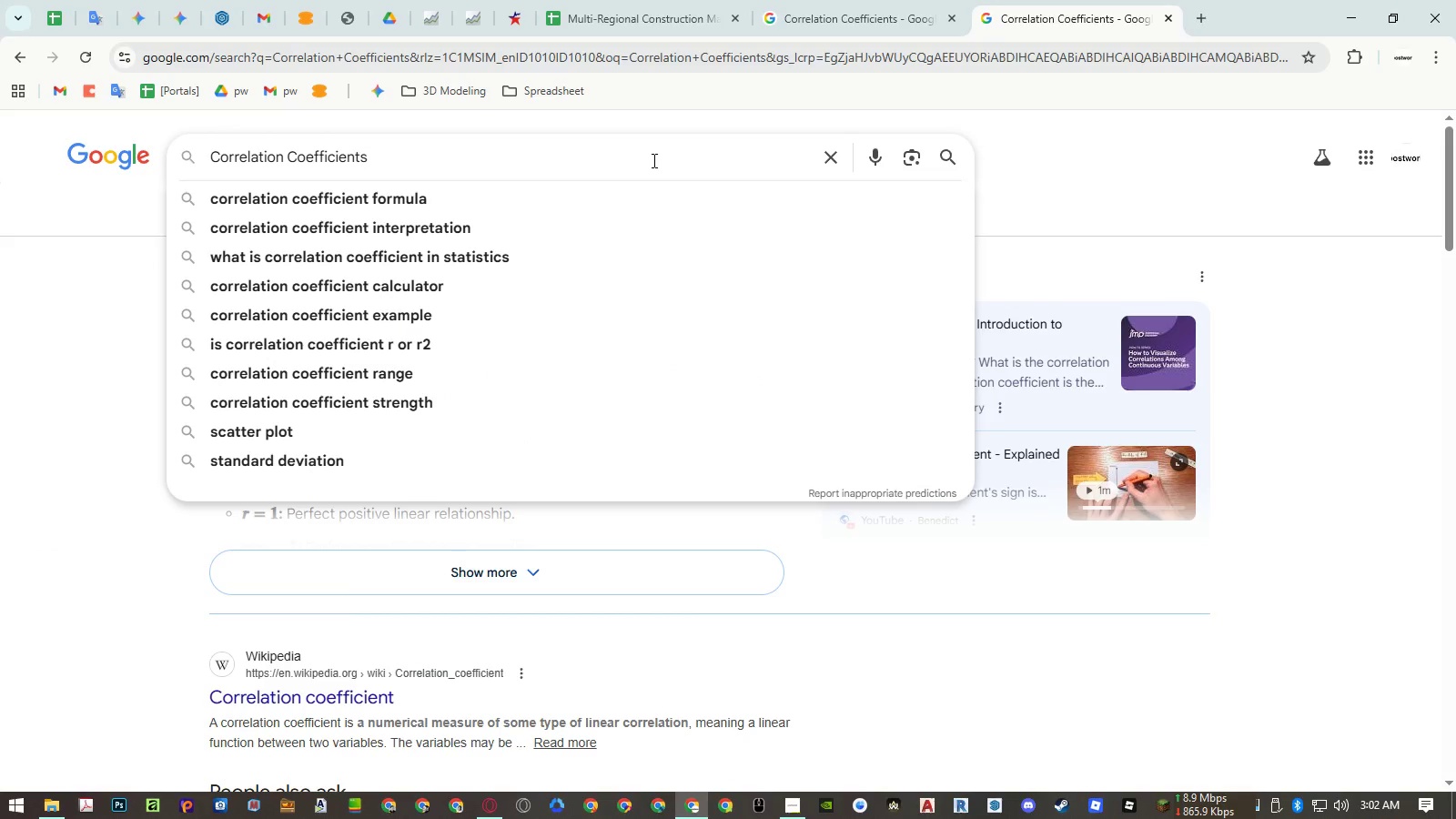 
key(ArrowDown)
 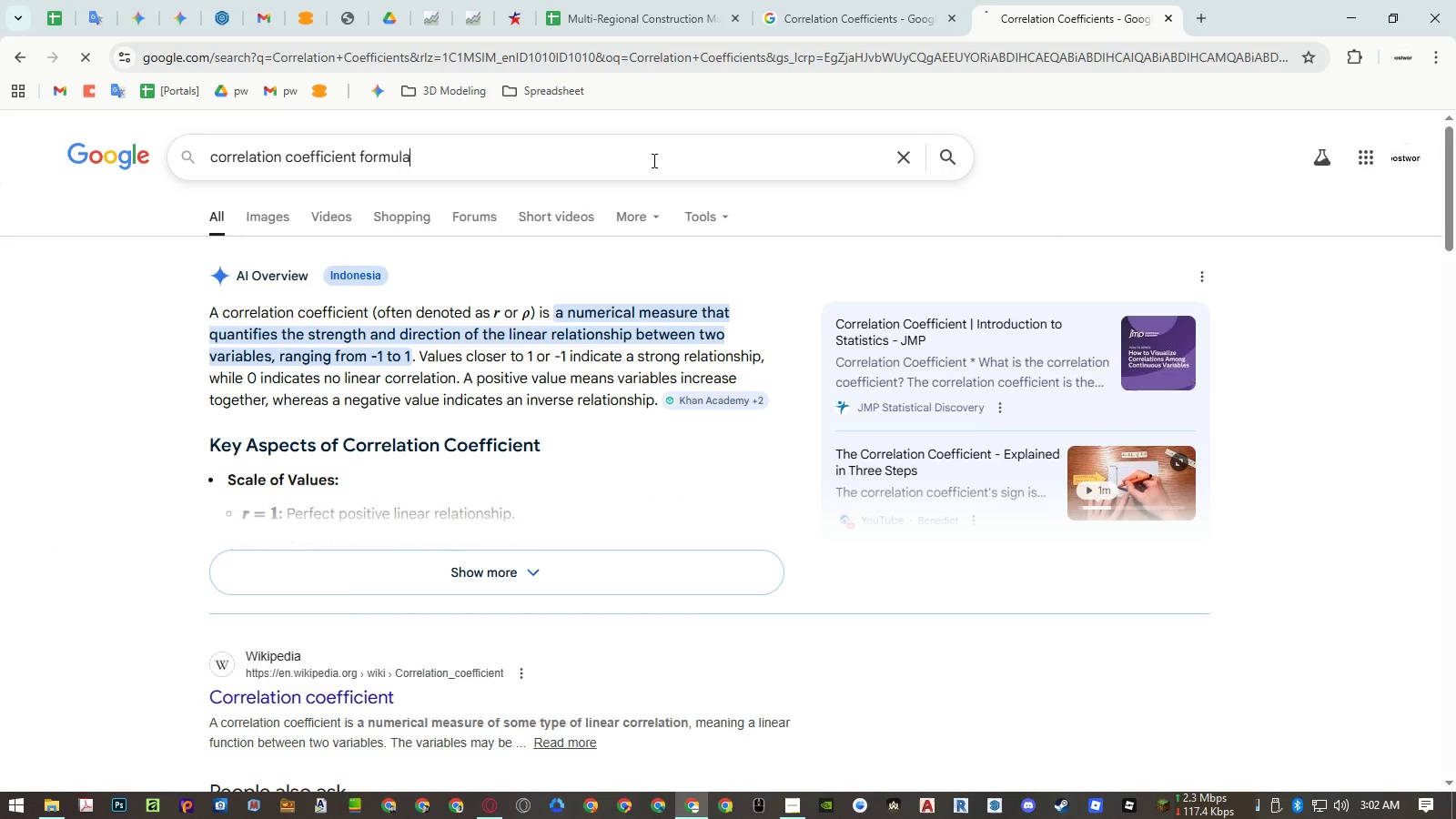 
key(Enter)
 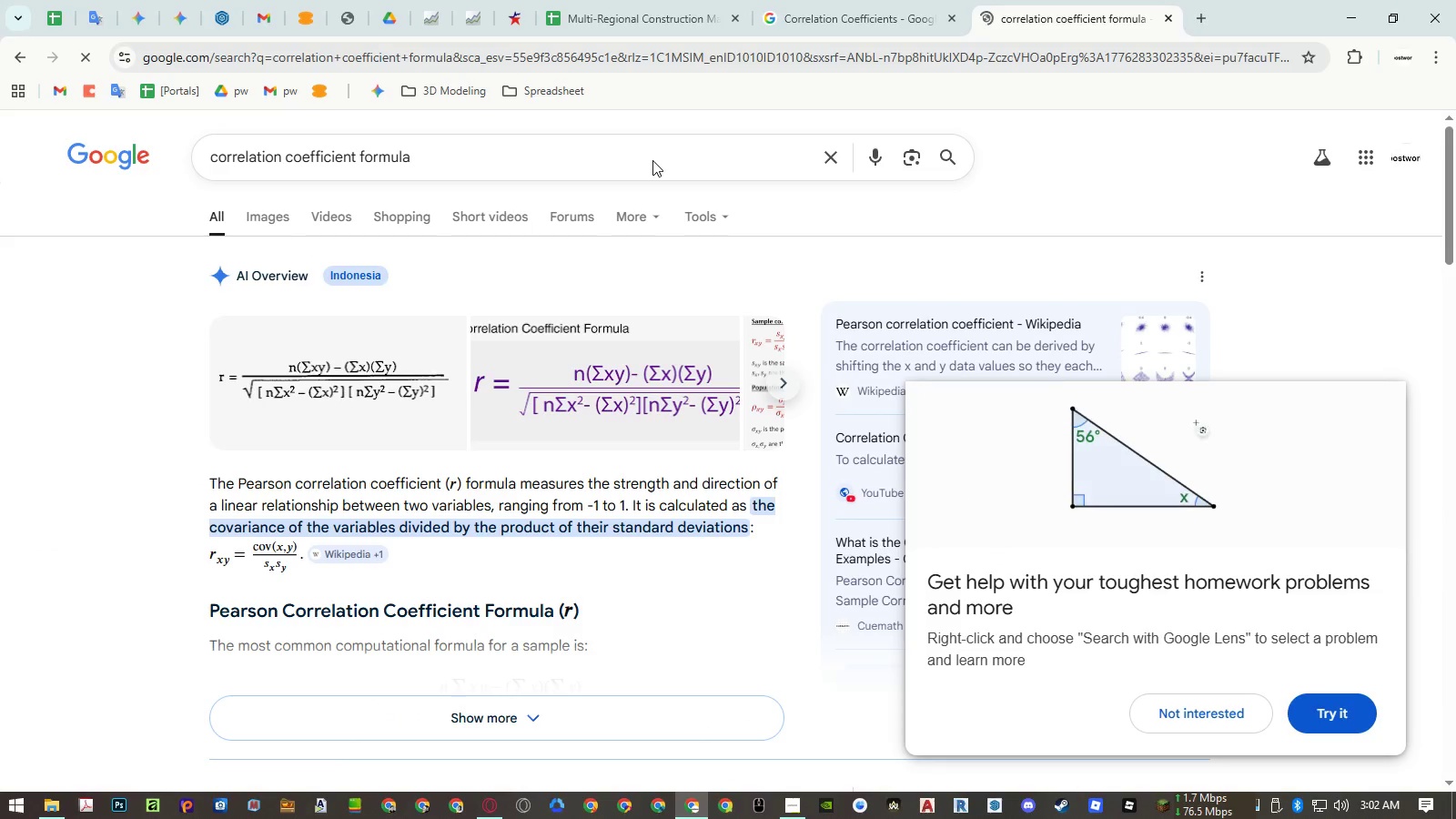 
left_click([656, 160])
 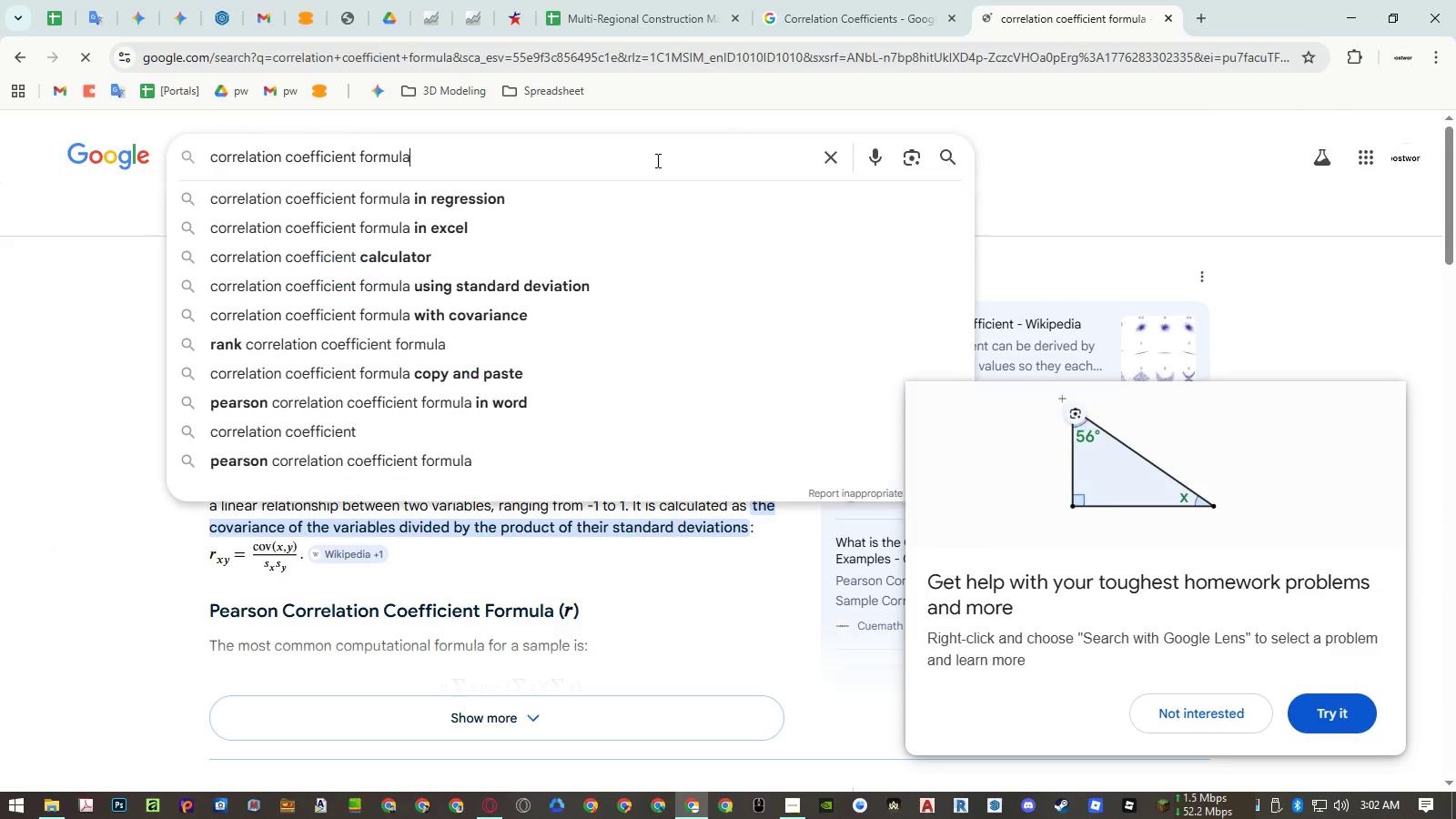 
type( gs)
 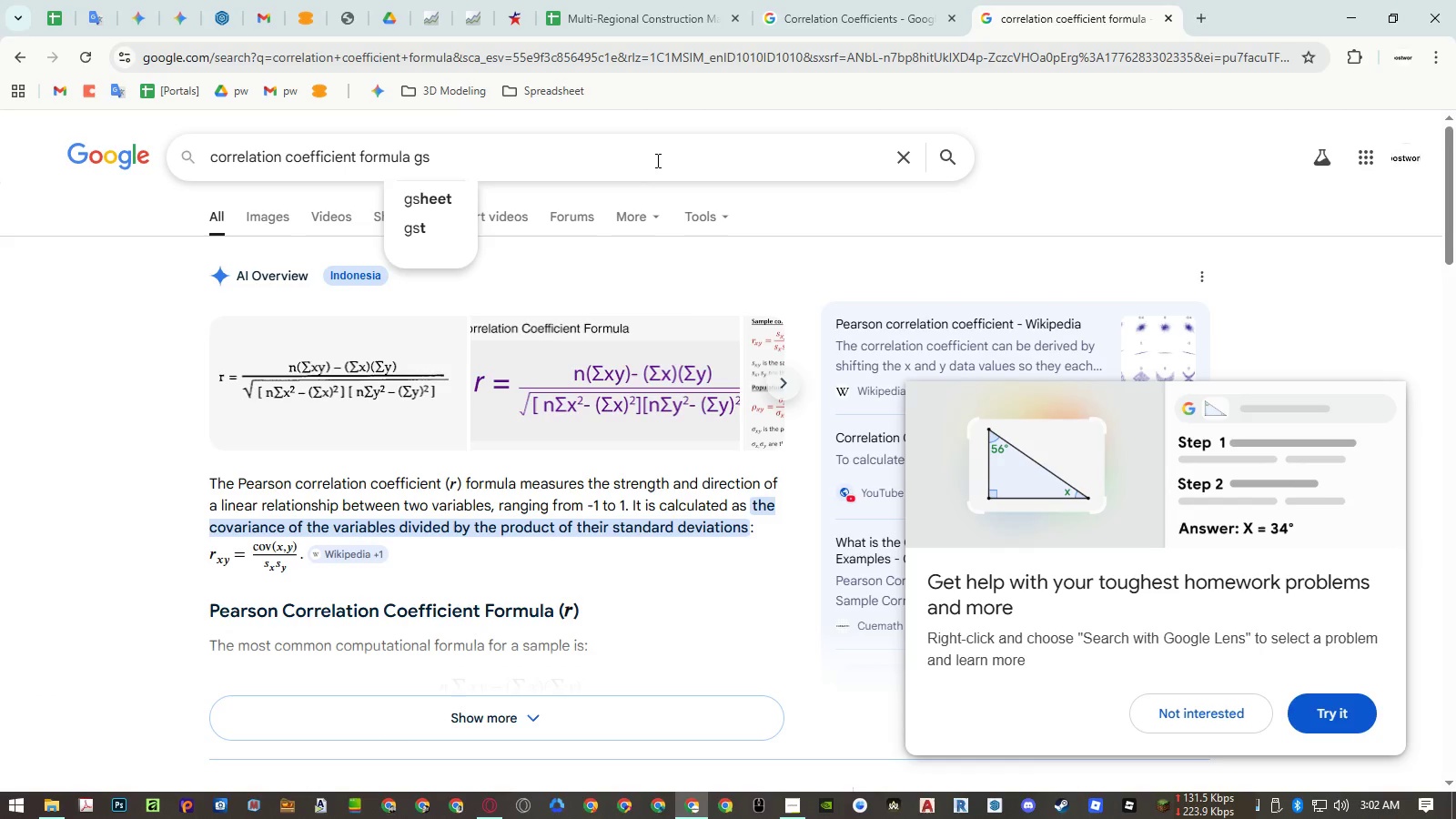 
key(ArrowDown)
 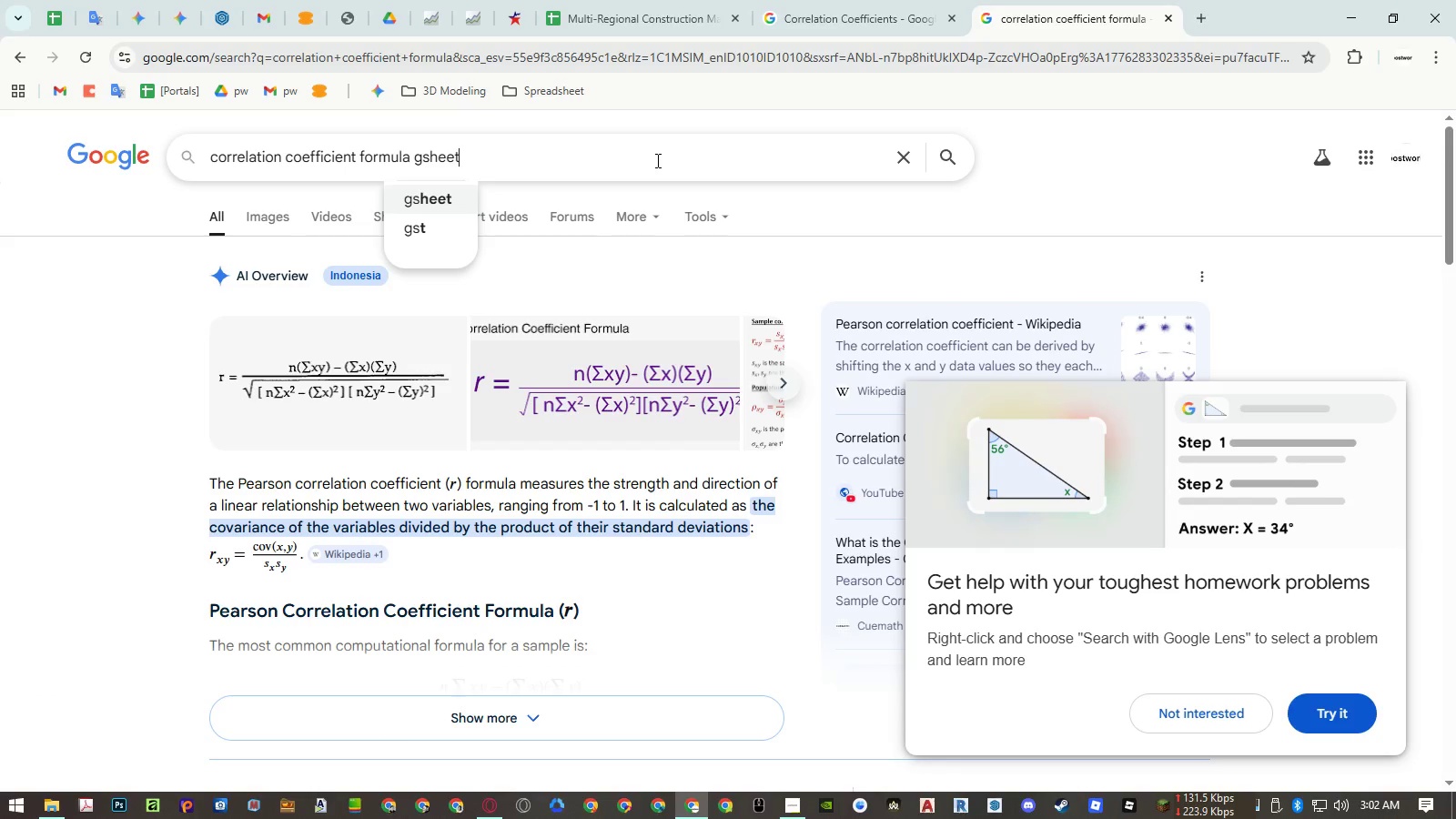 
key(Enter)
 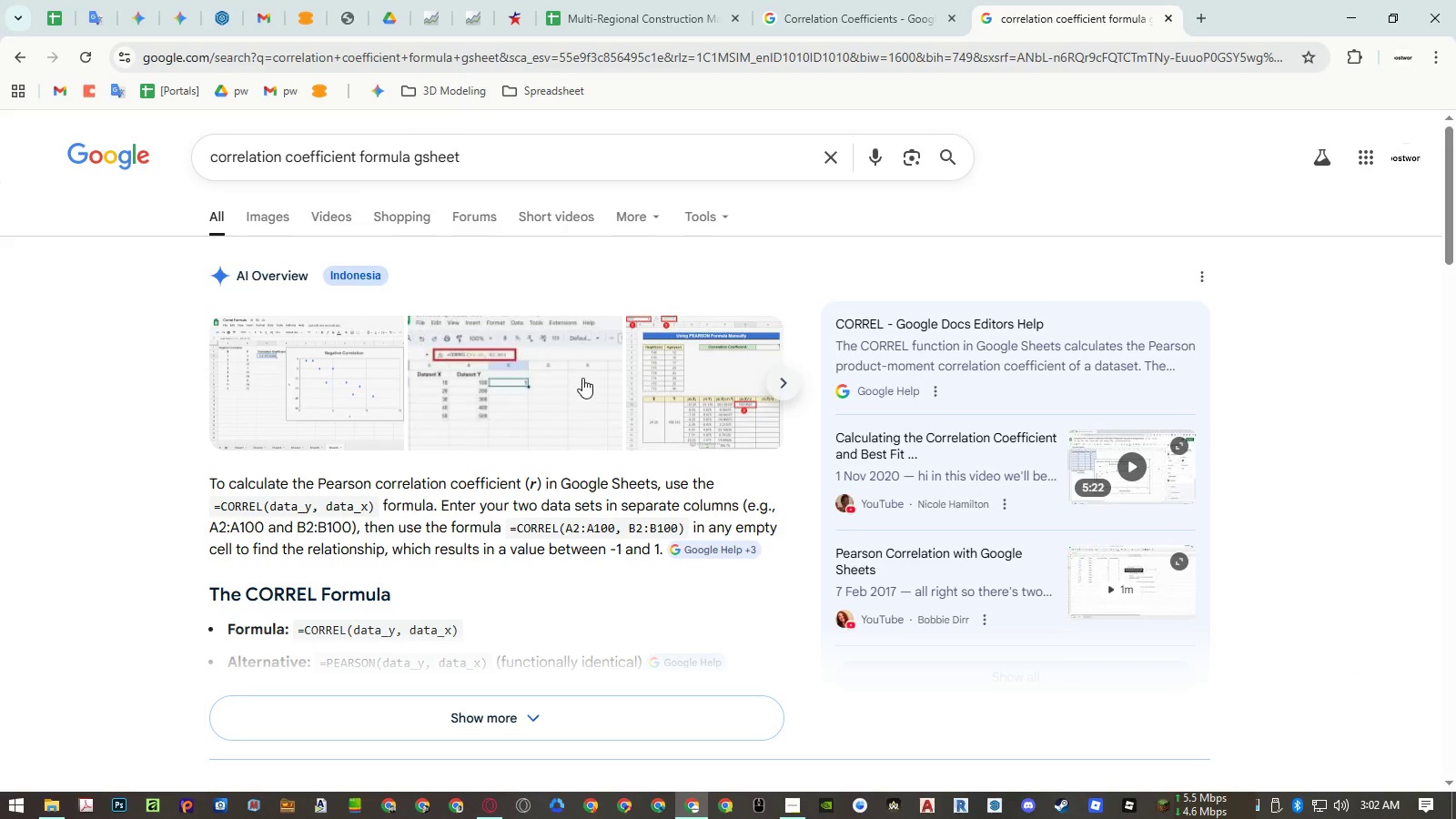 
left_click([500, 704])
 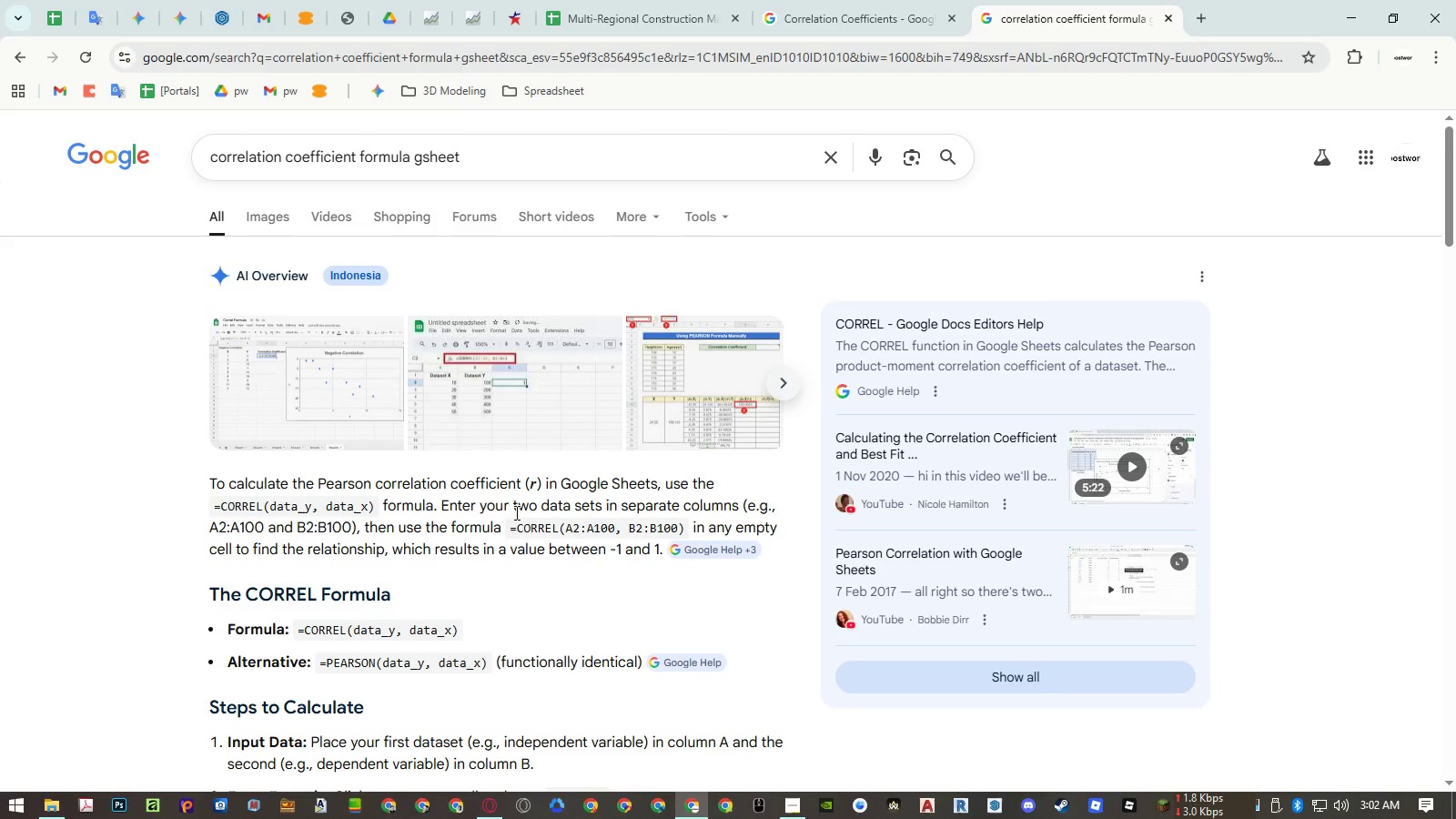 
scroll: coordinate [418, 500], scroll_direction: down, amount: 5.0
 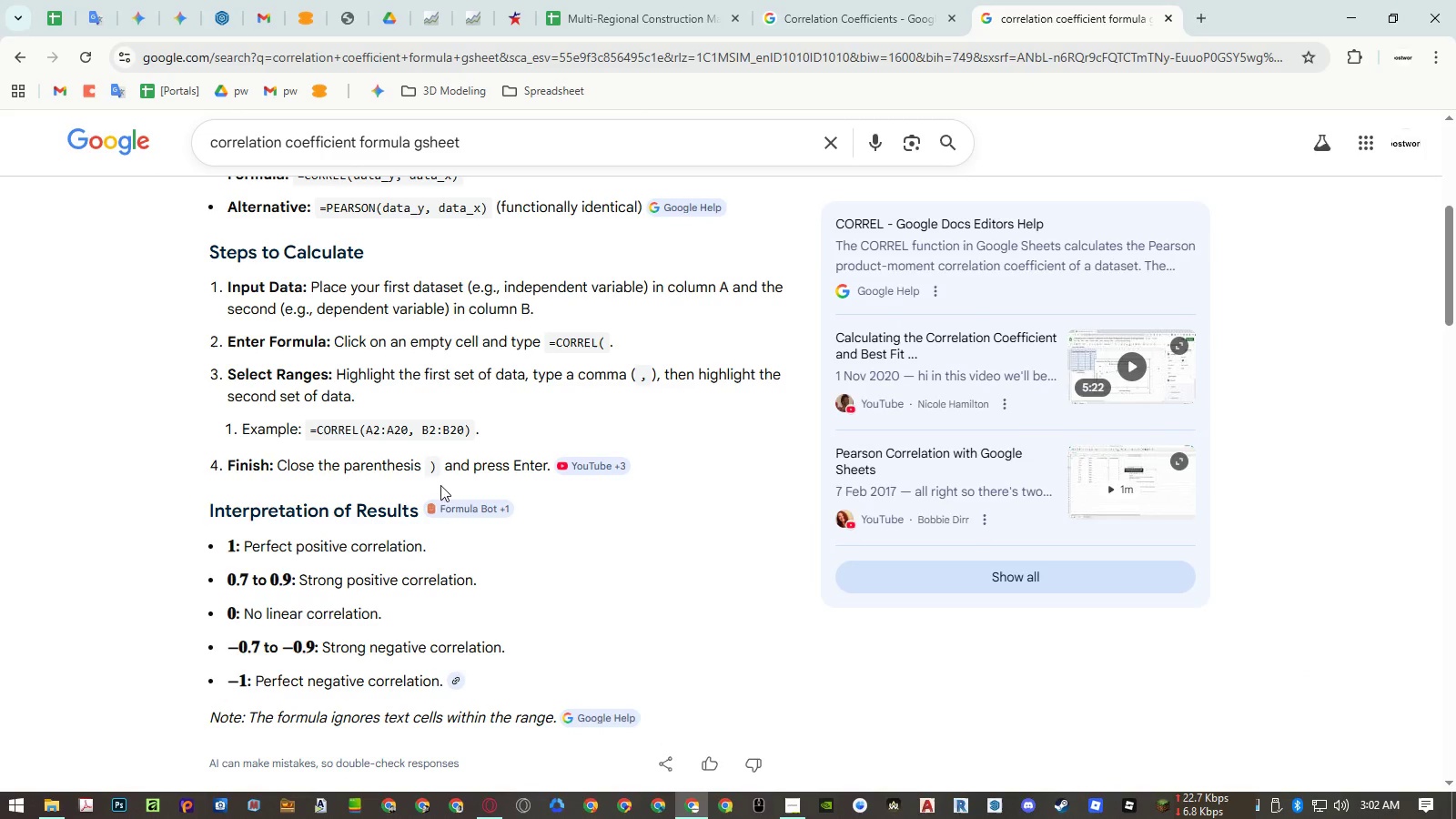 
scroll: coordinate [490, 456], scroll_direction: up, amount: 7.0
 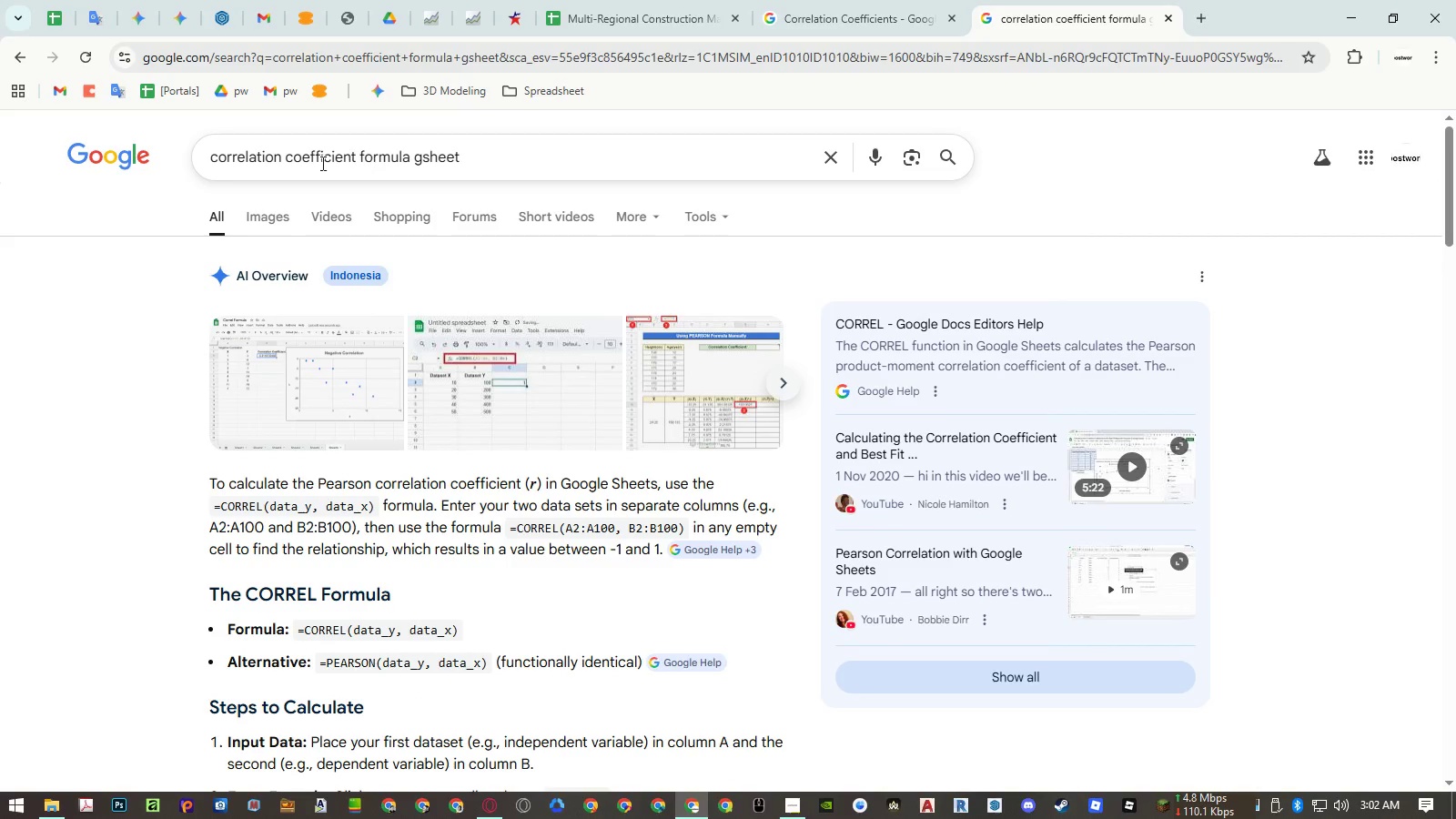 
left_click([262, 159])
 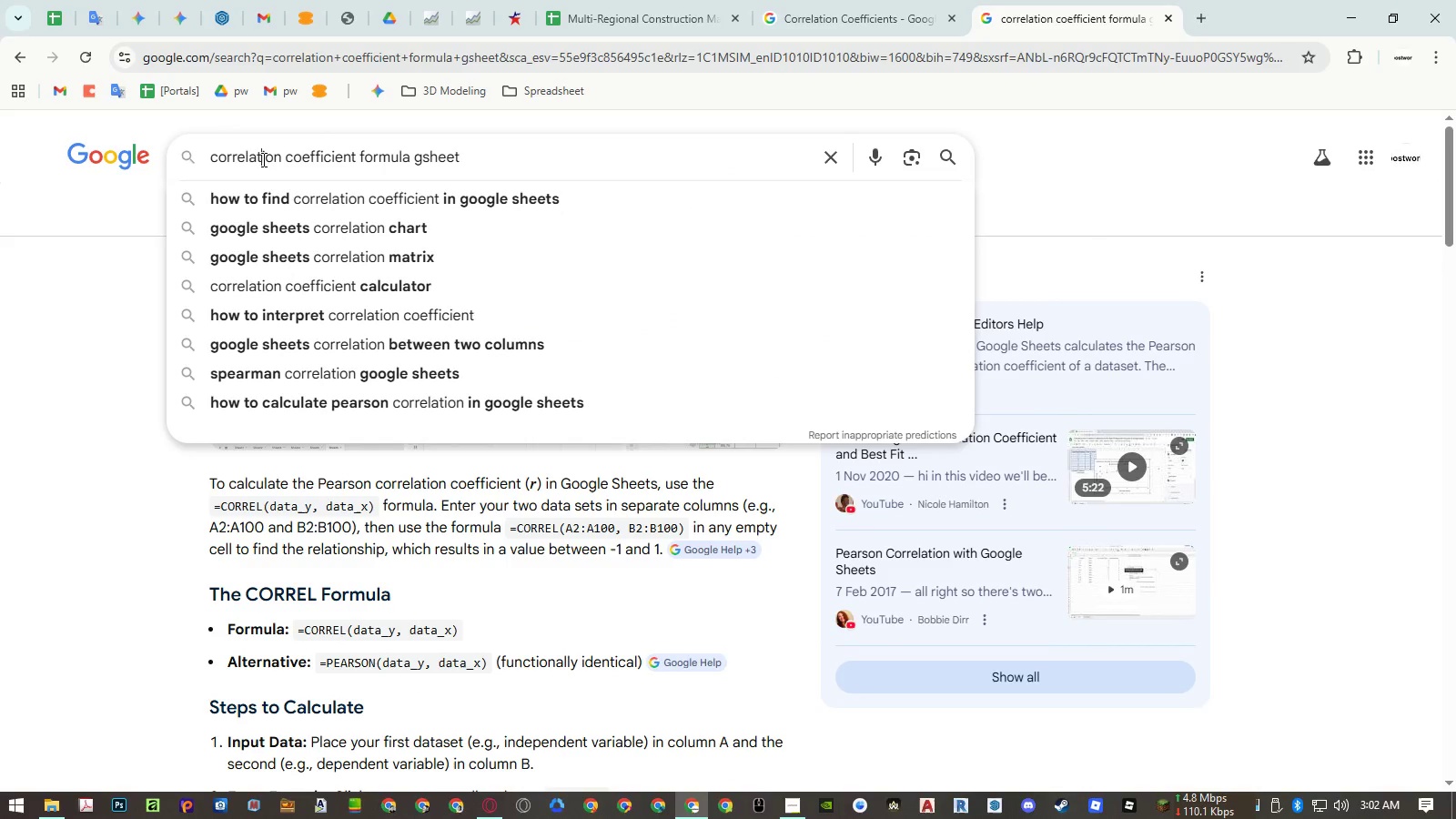 
left_click_drag(start_coordinate=[262, 159], to_coordinate=[267, 159])
 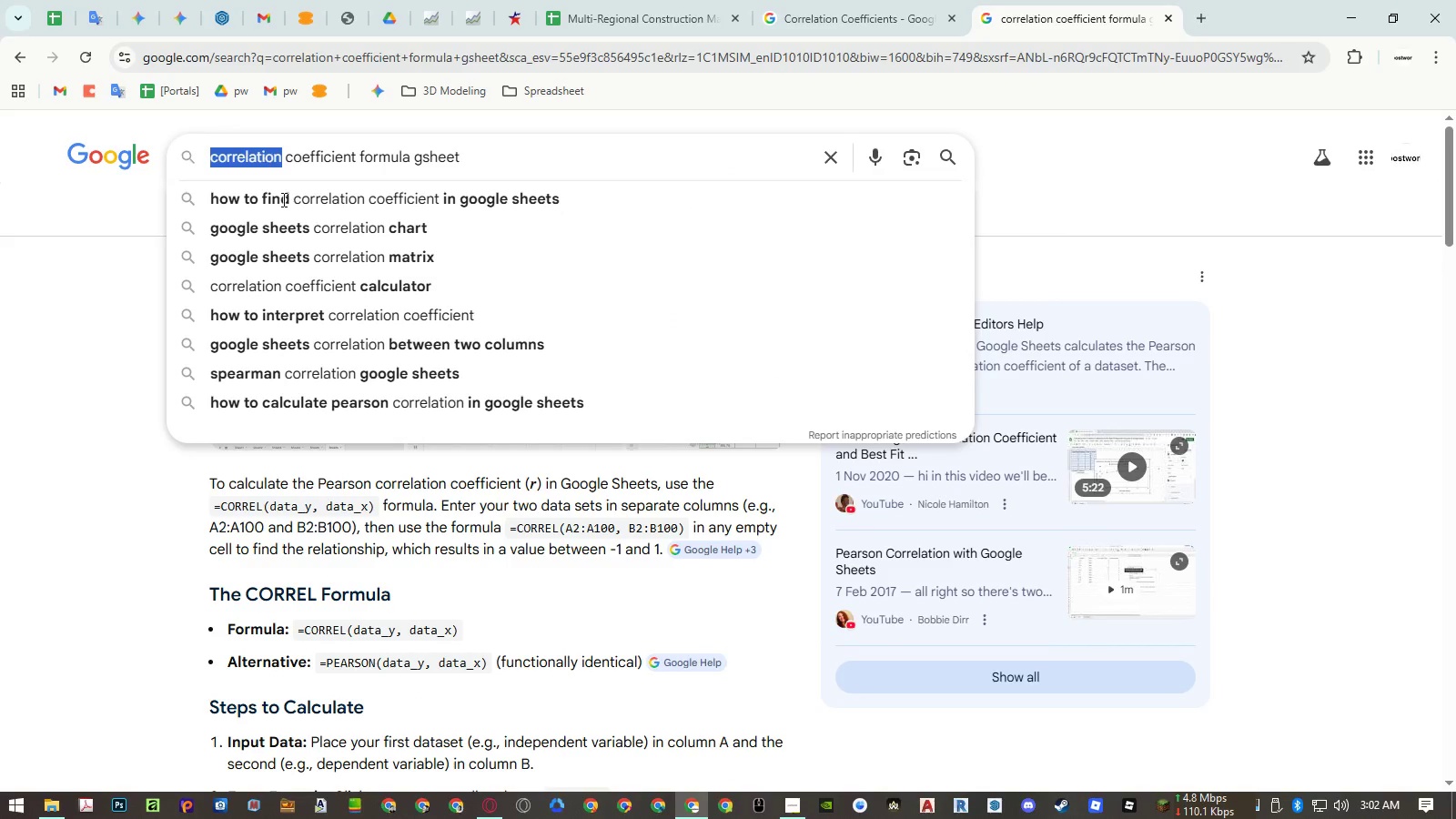 
key(Control+ControlLeft)
 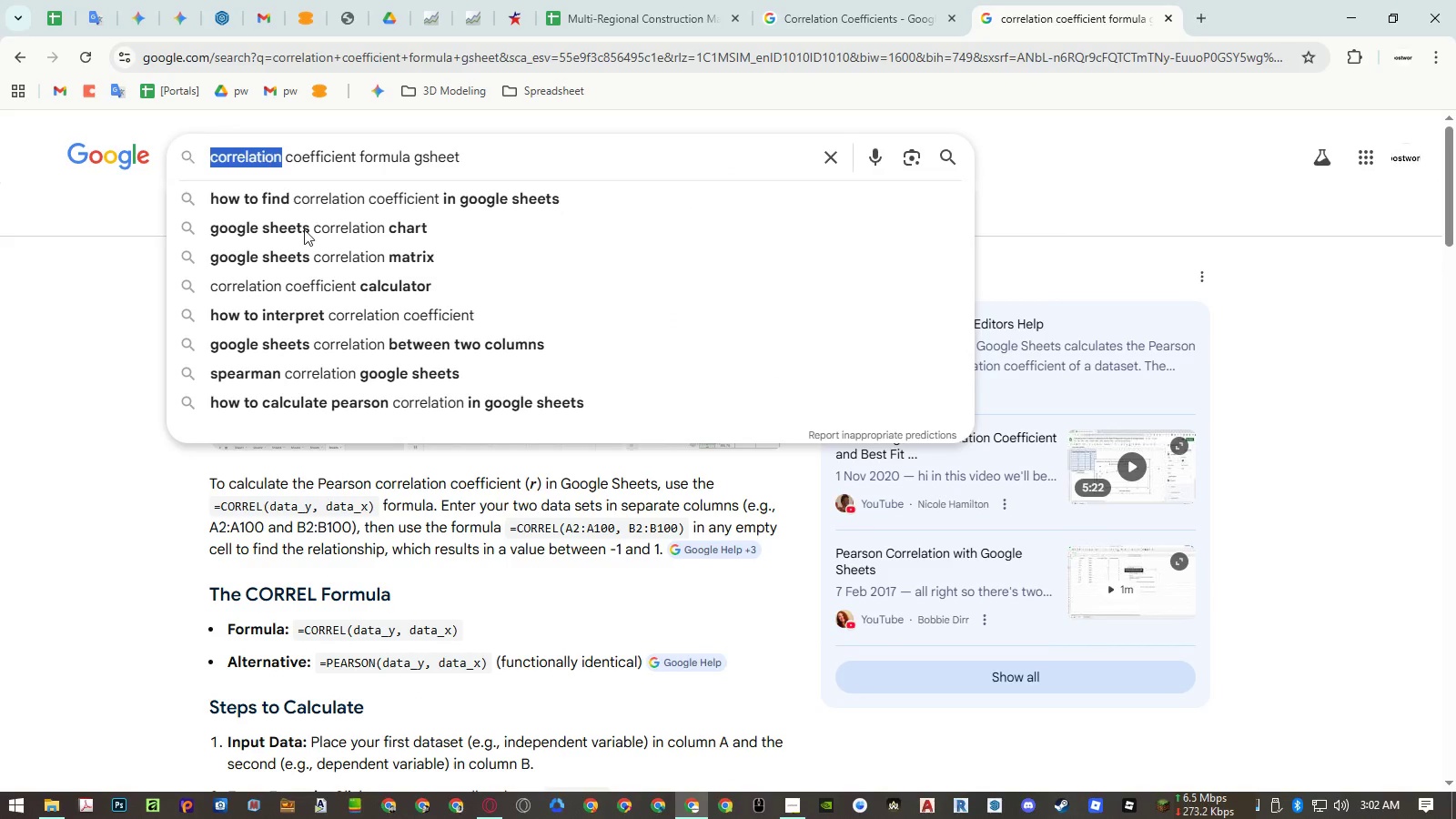 
key(Control+C)
 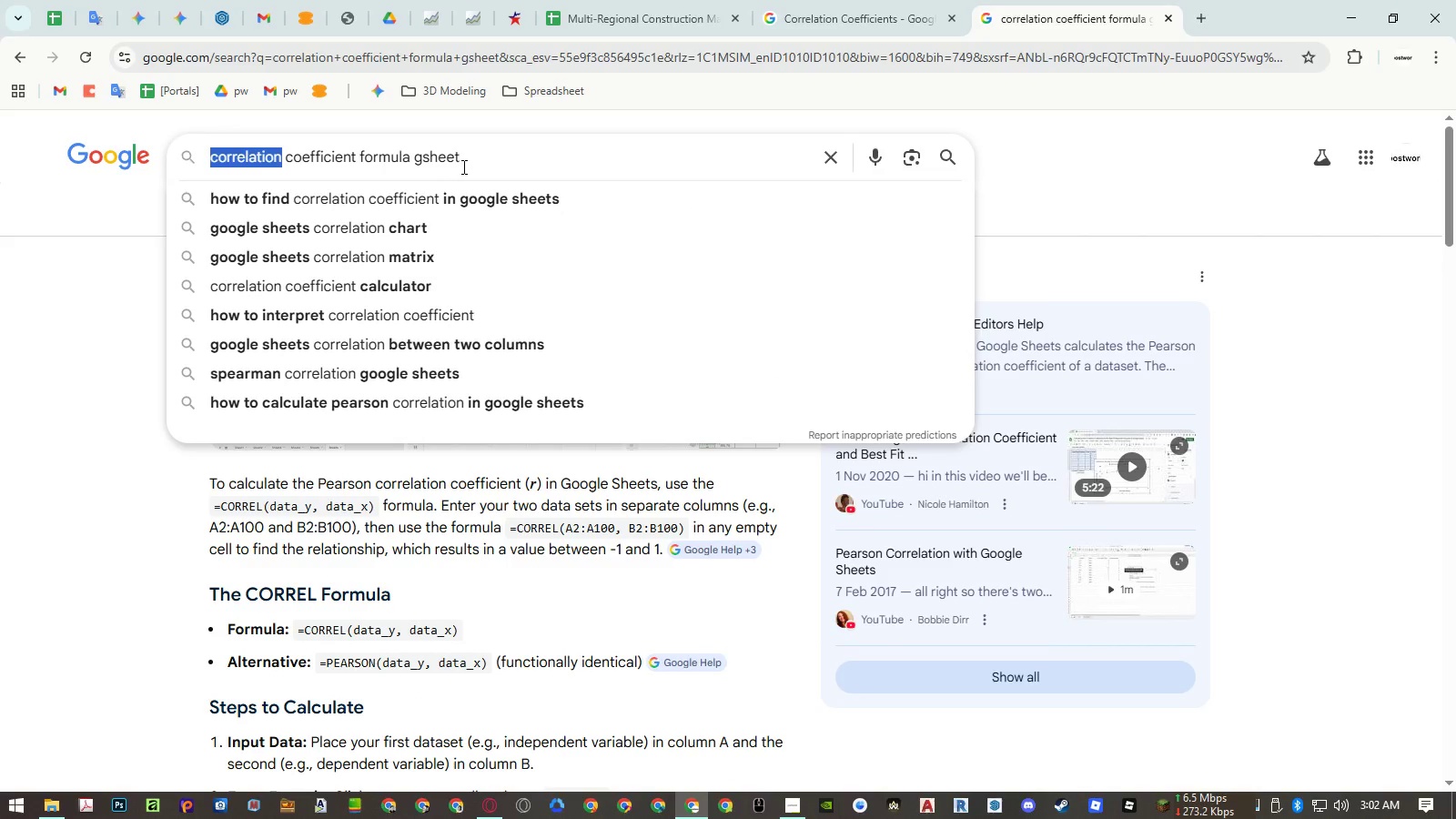 
double_click([466, 164])
 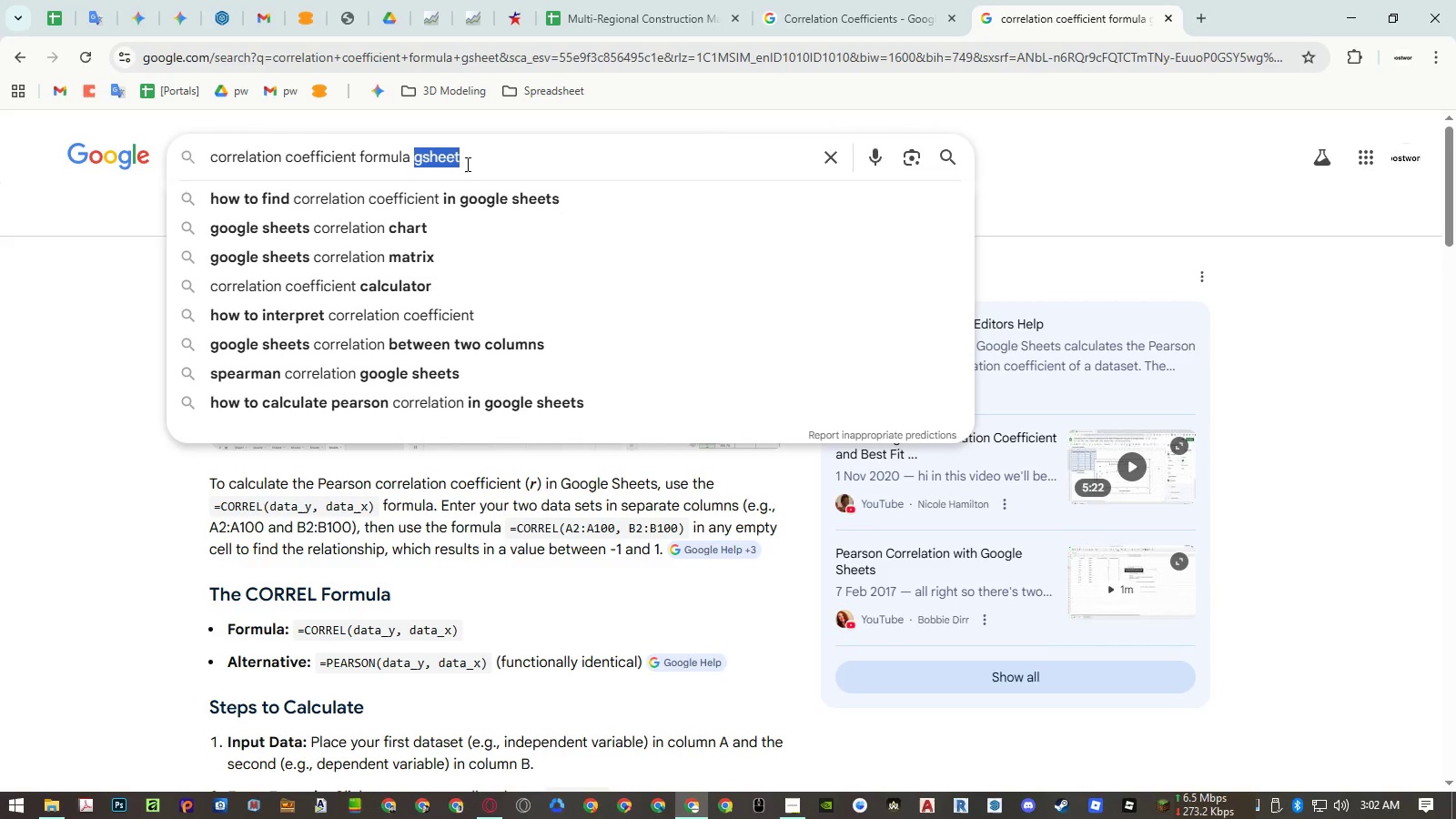 
triple_click([466, 164])
 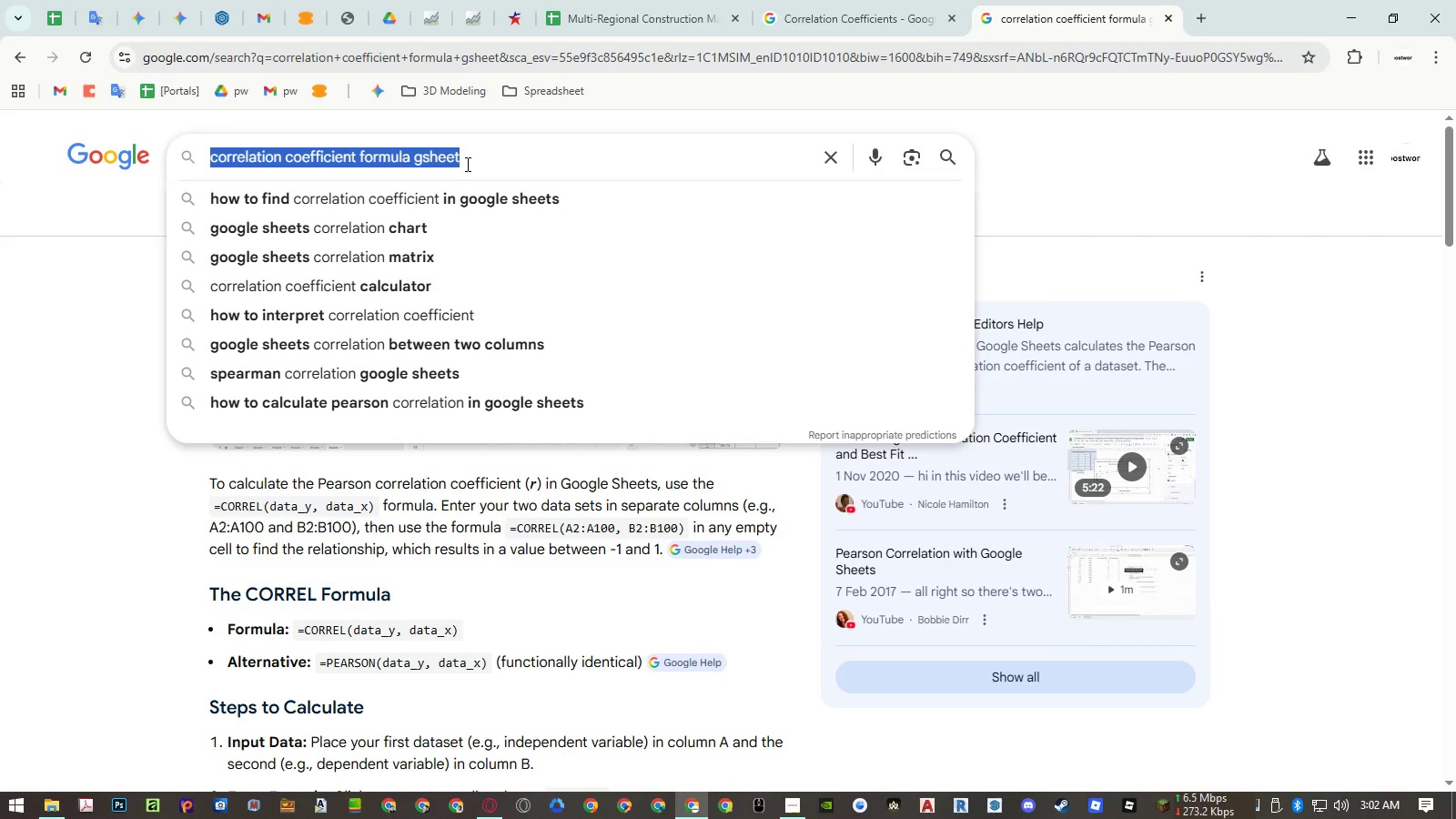 
type(gsheet formula)
 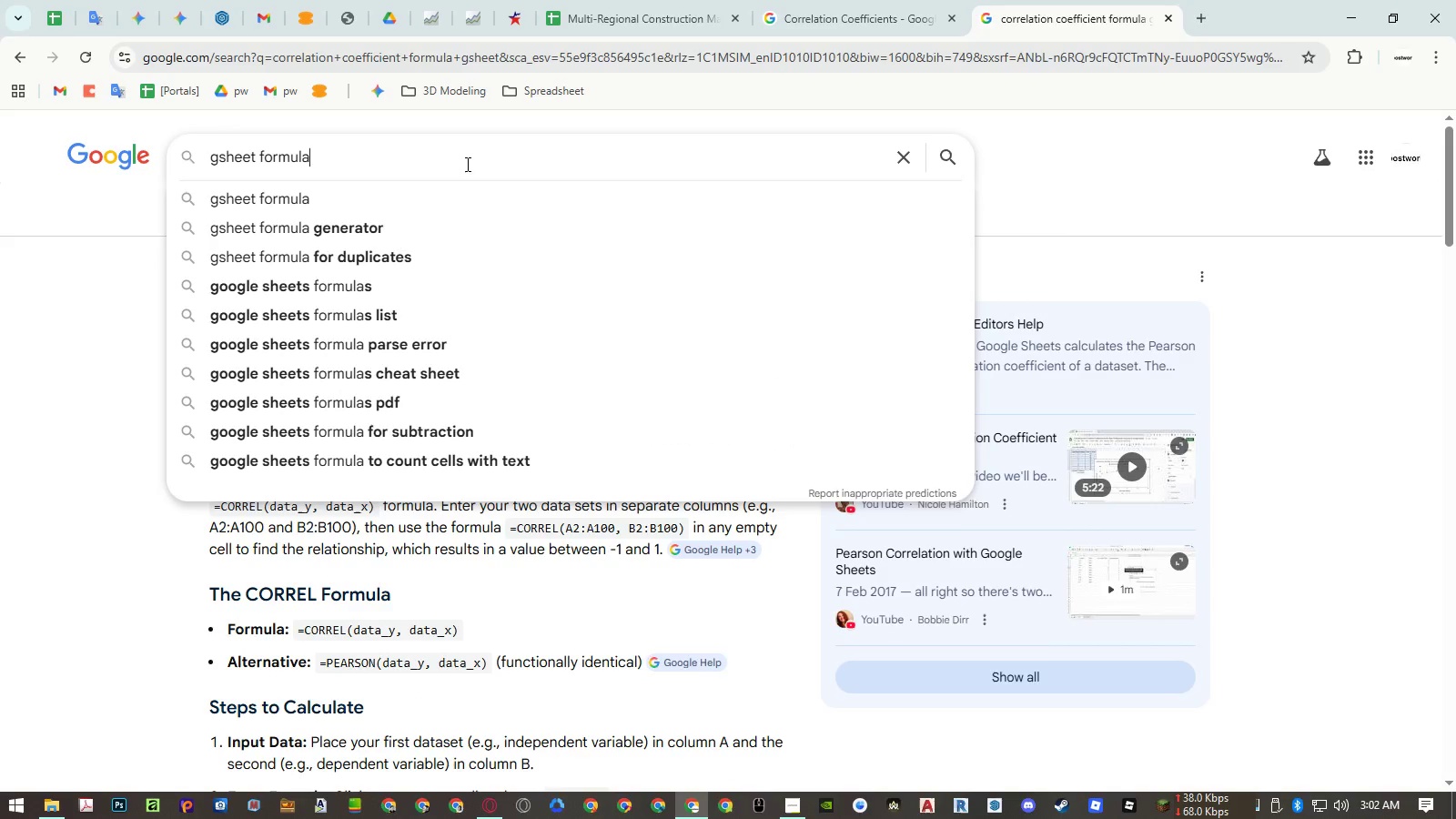 
key(Enter)
 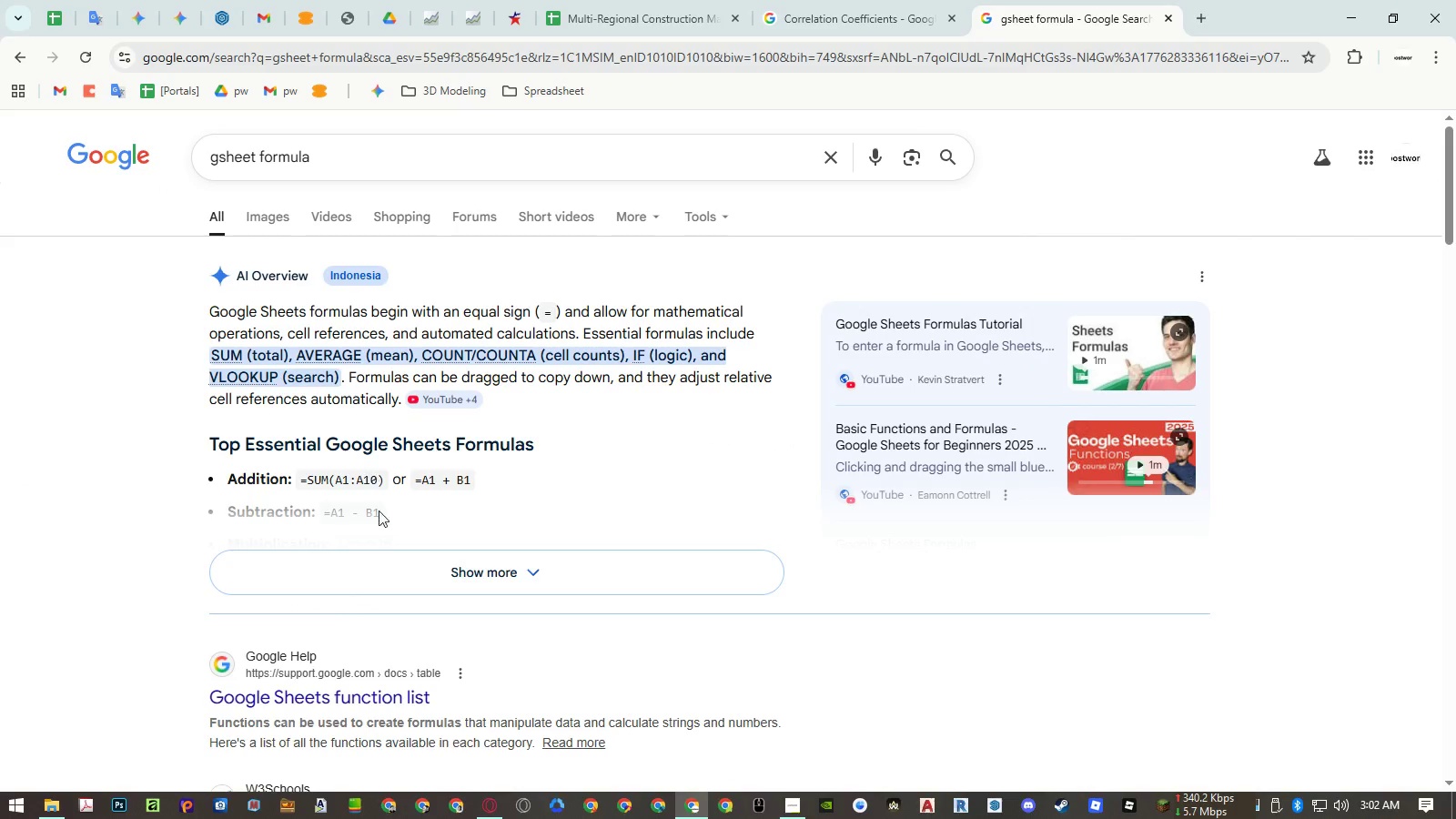 
left_click([402, 691])
 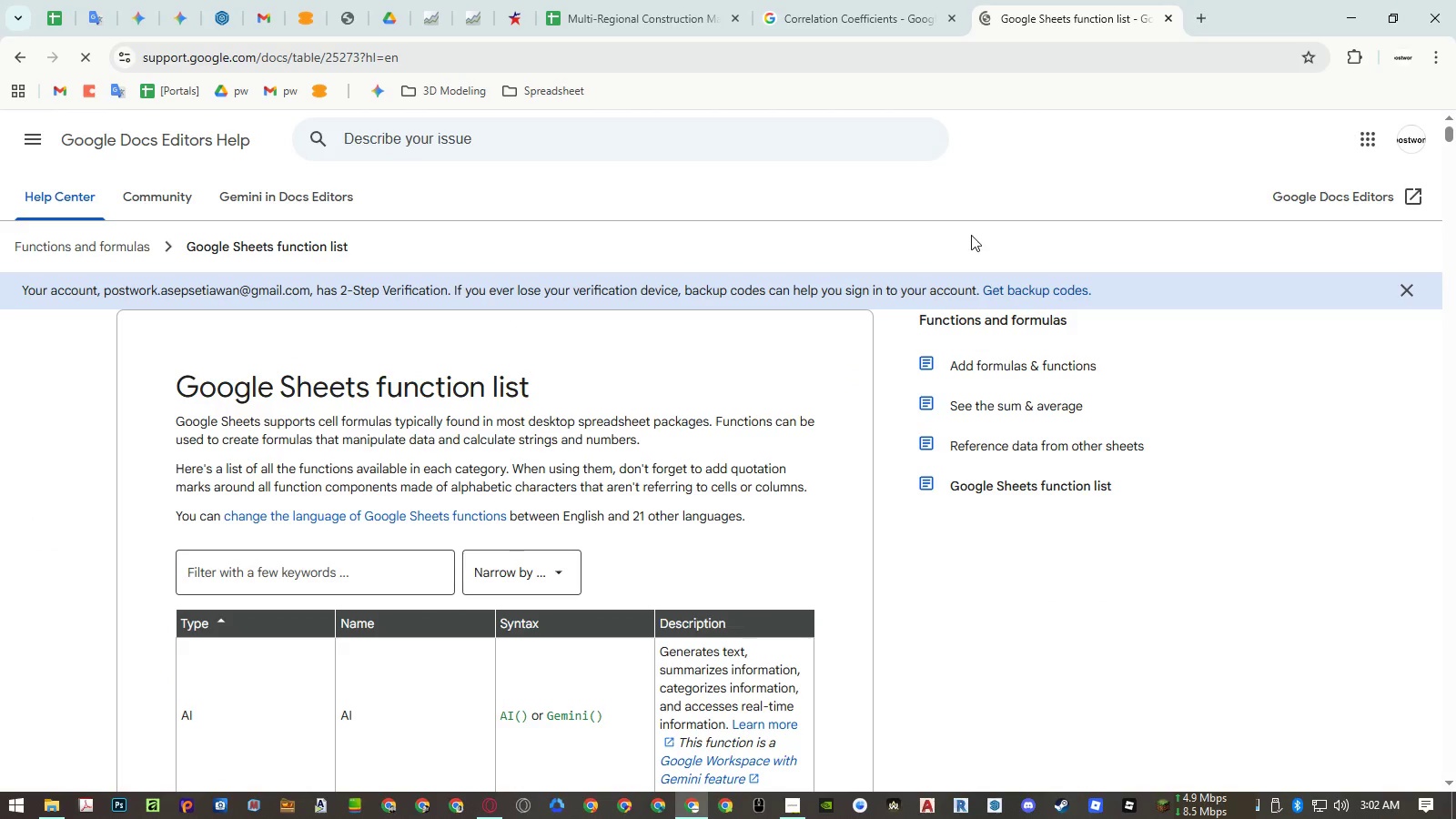 
left_click([674, 139])
 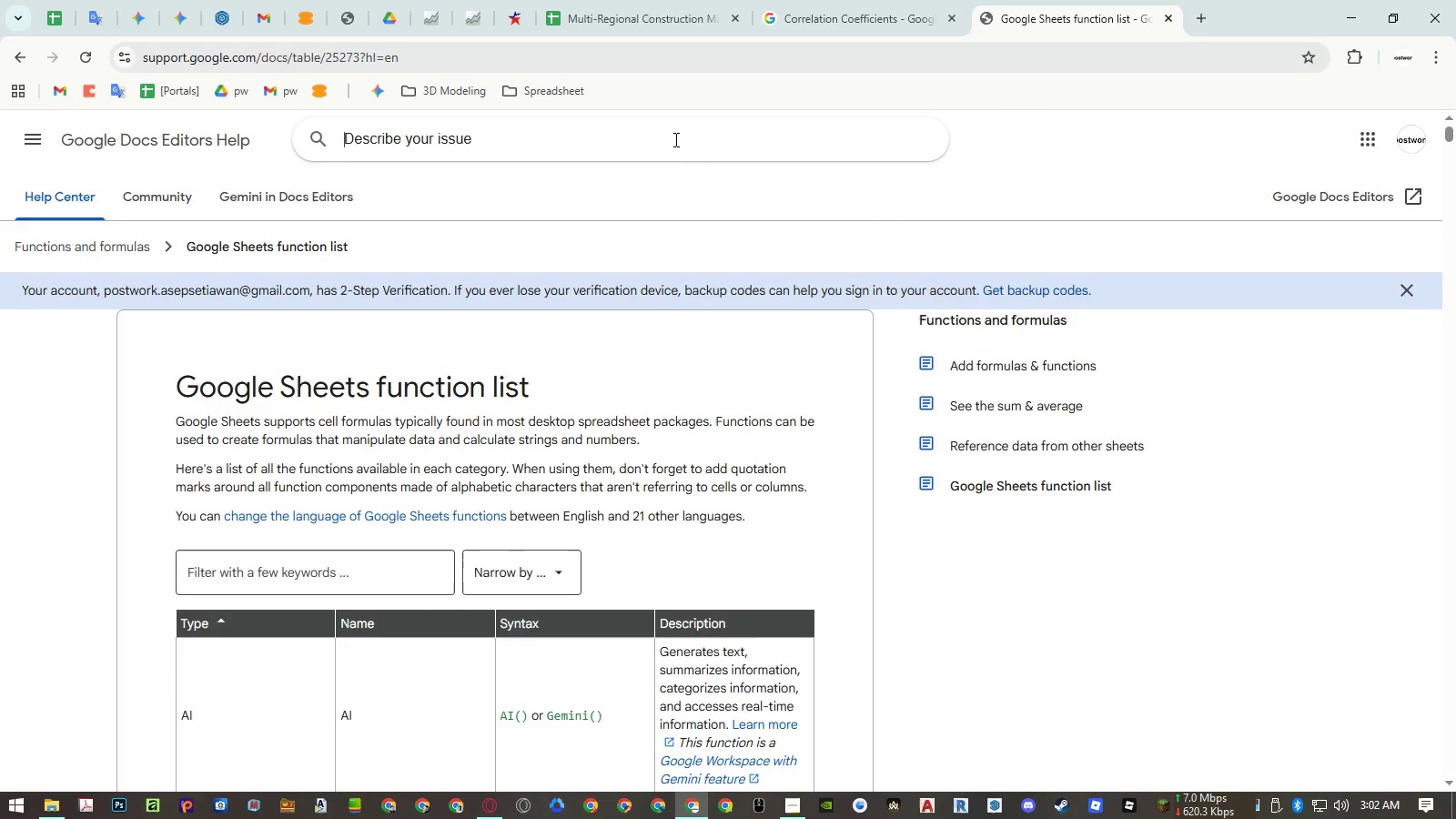 
key(Control+ControlLeft)
 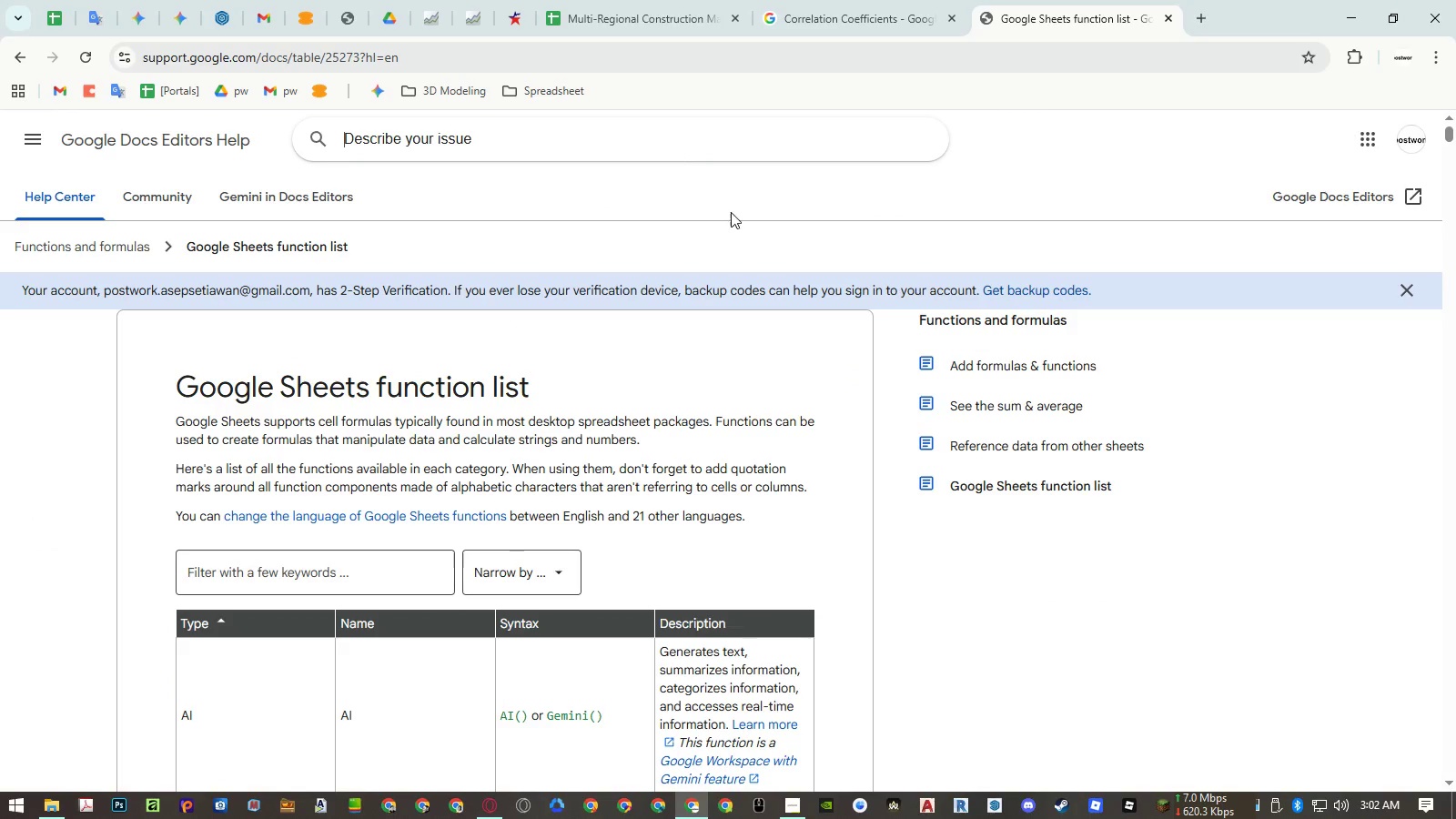 
key(Control+V)
 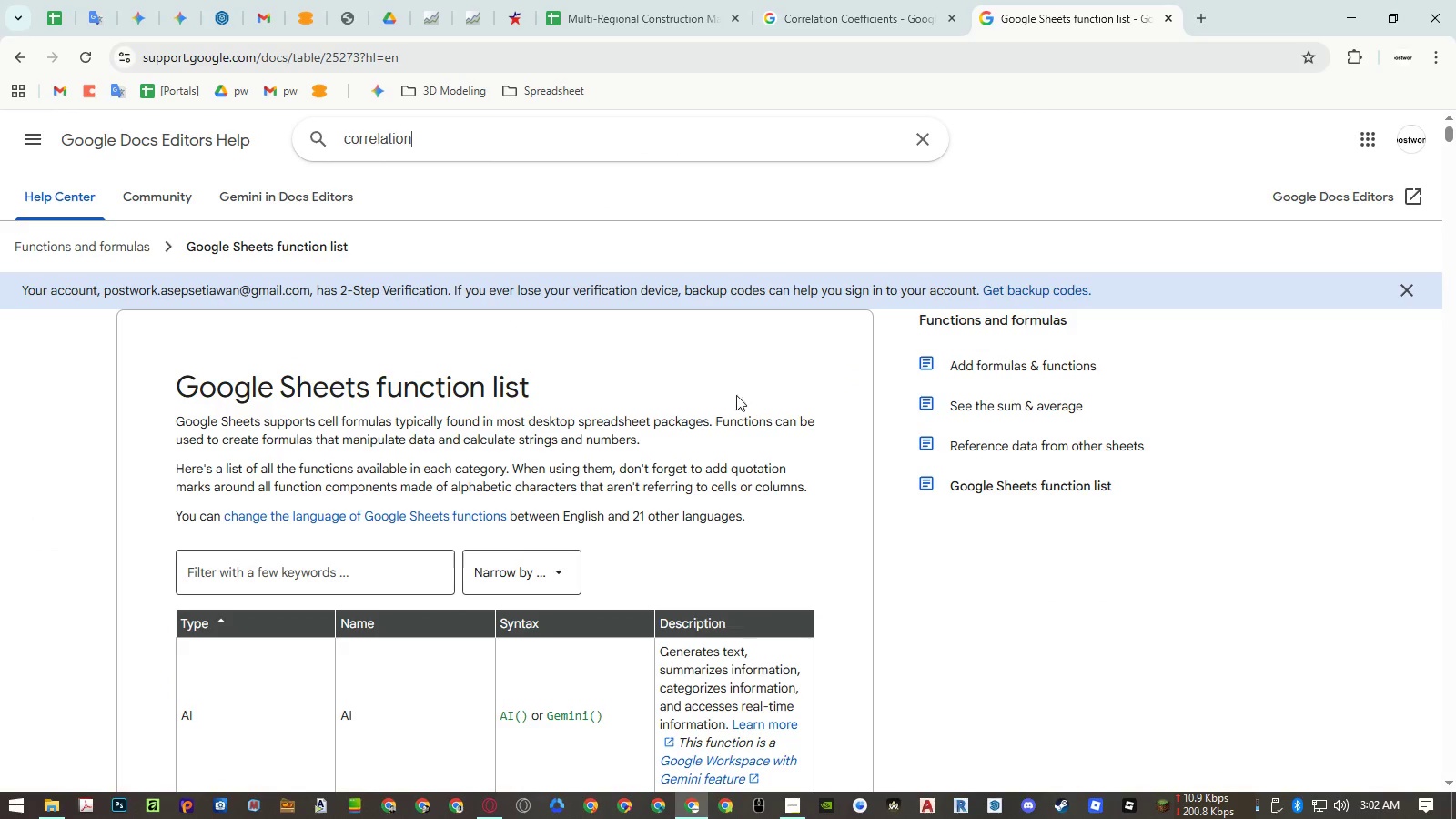 
left_click([466, 514])
 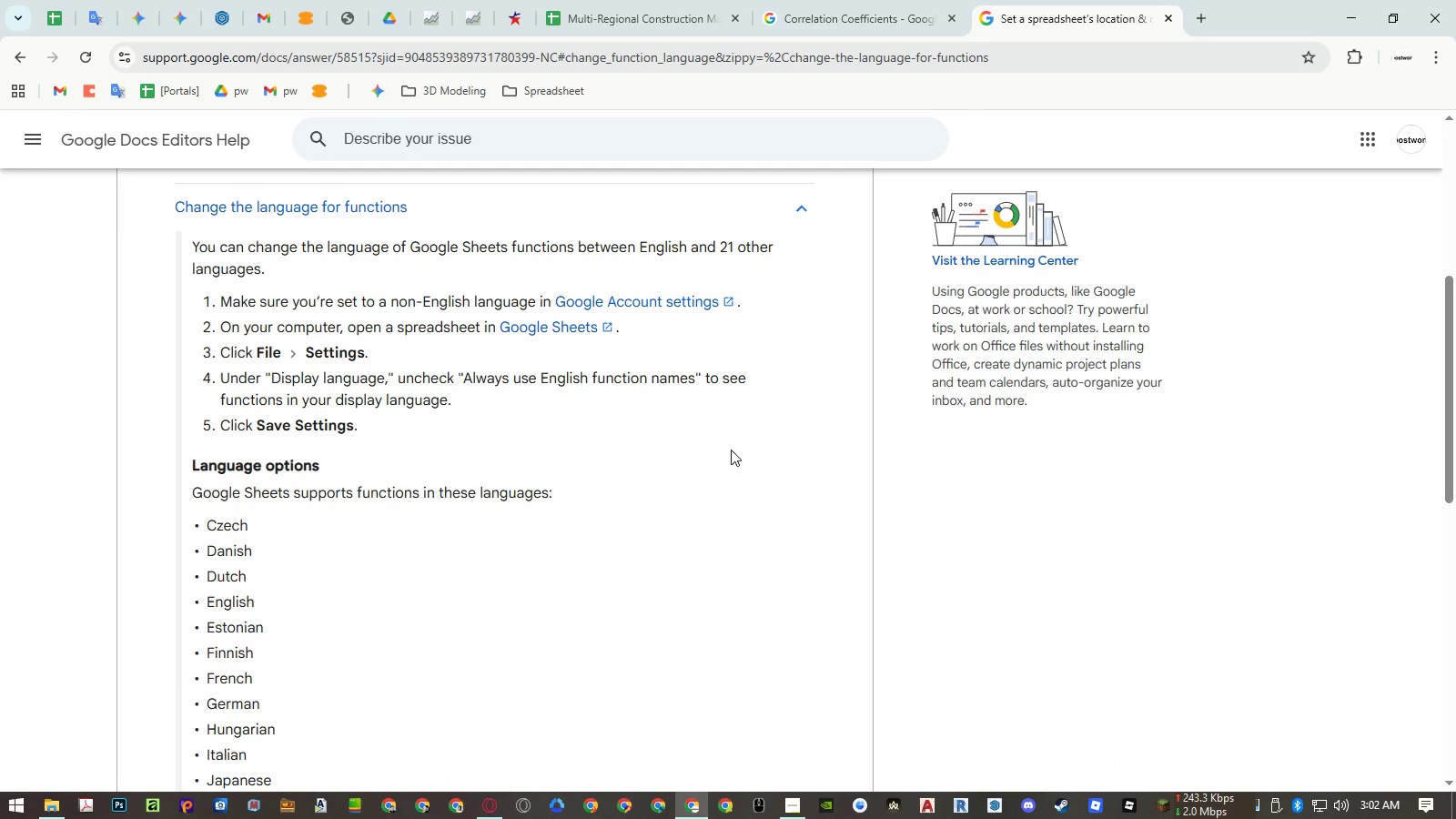 
scroll: coordinate [621, 393], scroll_direction: up, amount: 5.0
 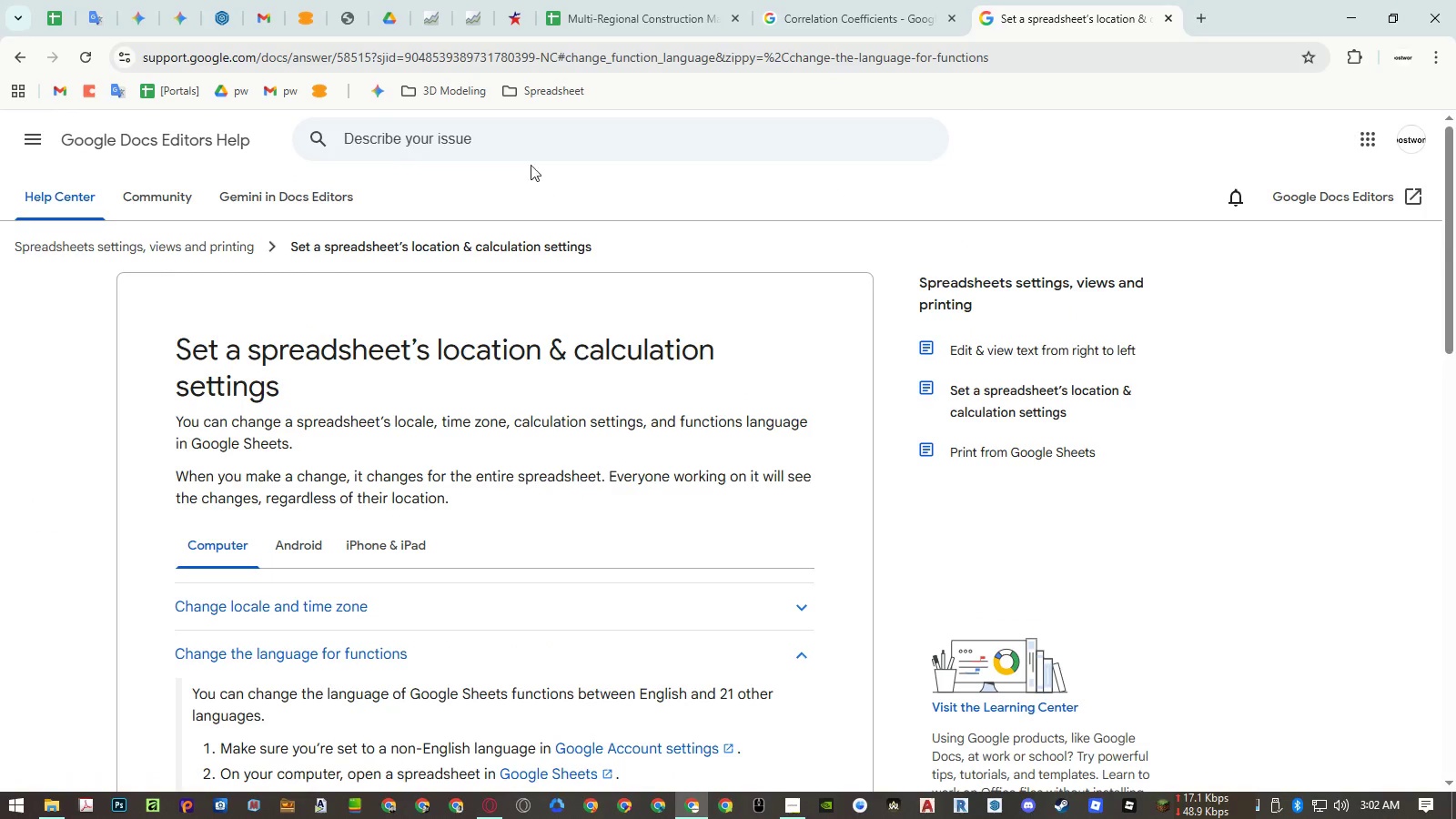 
left_click([526, 145])
 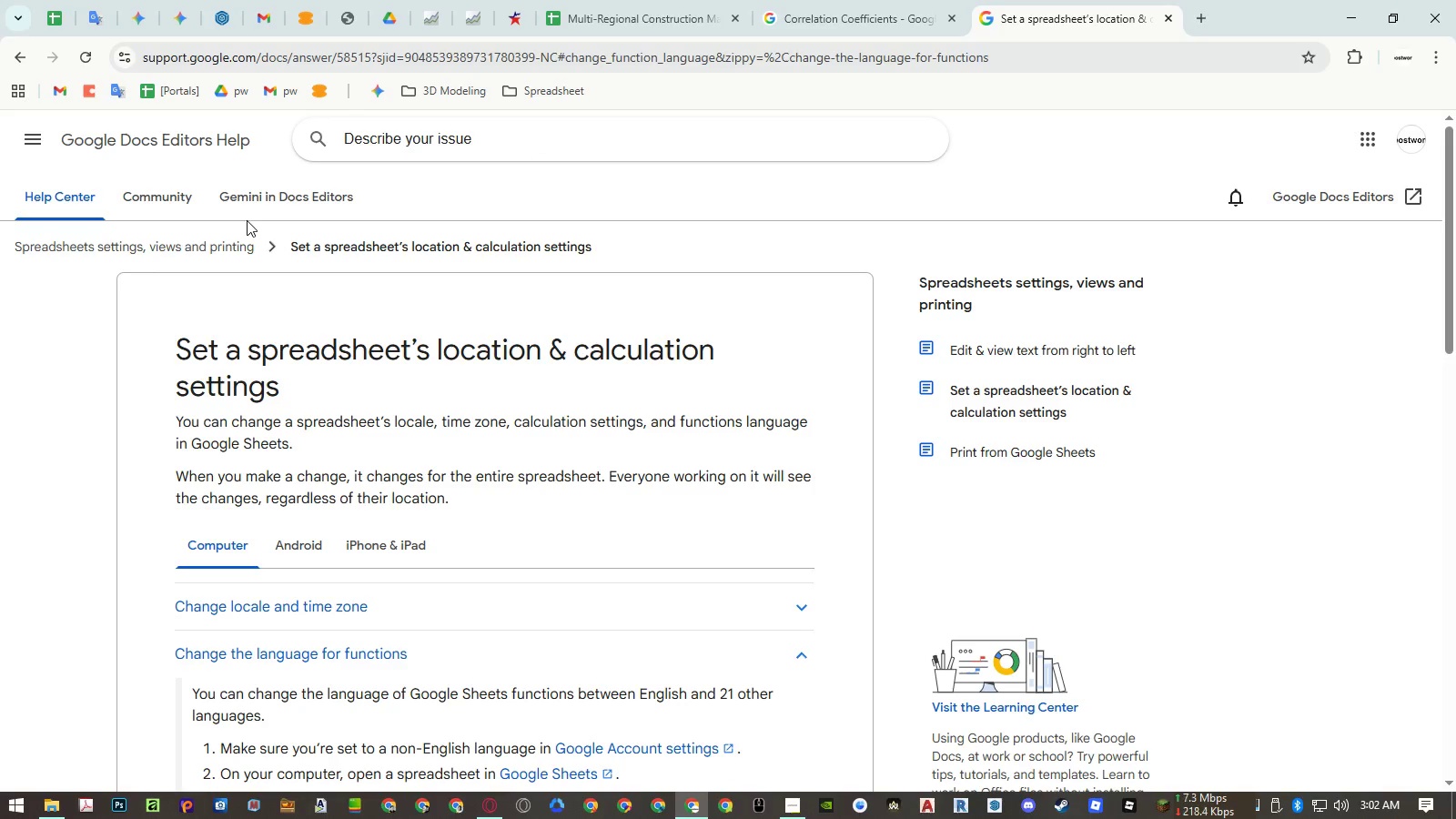 
left_click([24, 63])
 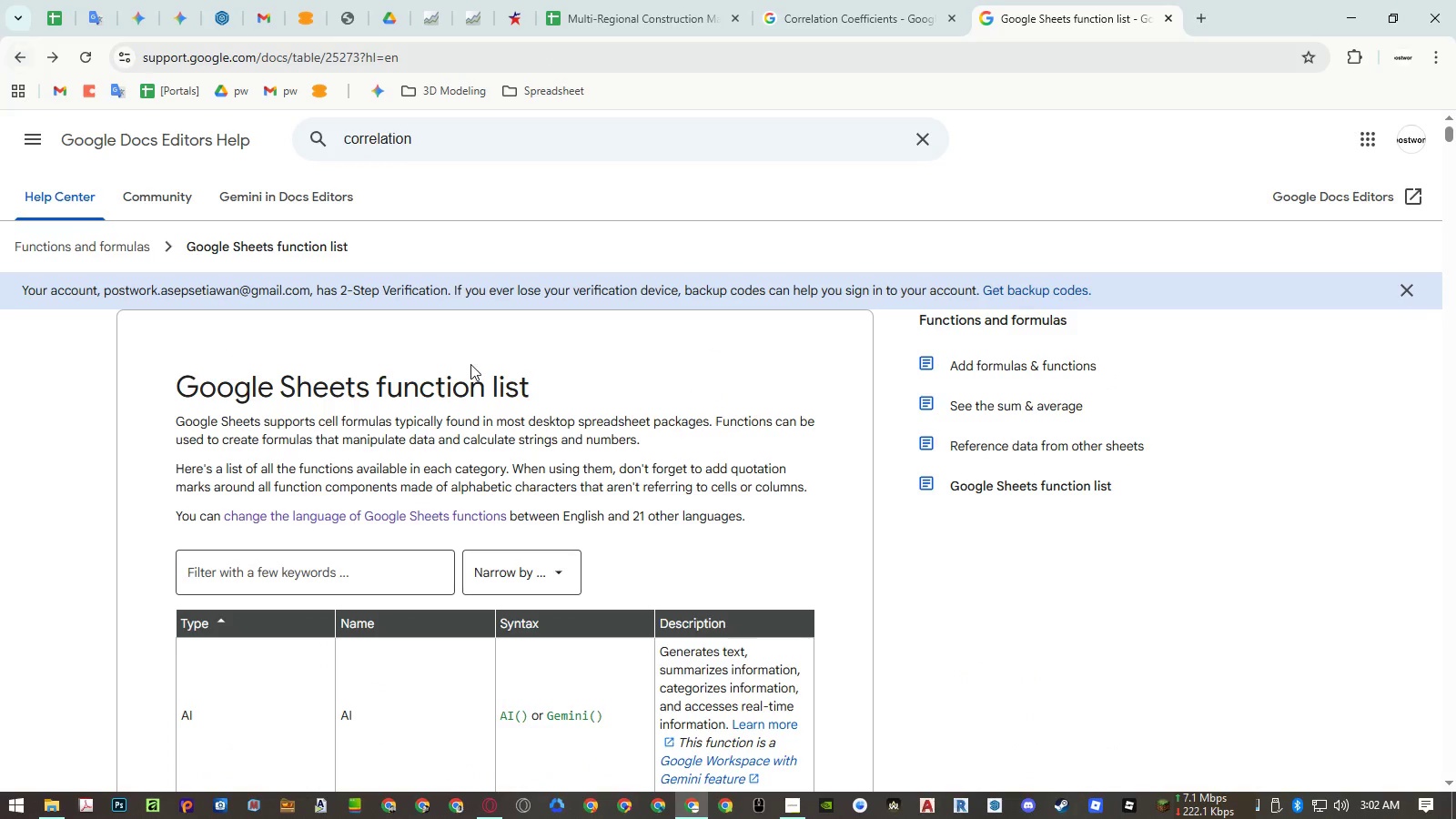 
scroll: coordinate [479, 373], scroll_direction: down, amount: 6.0
 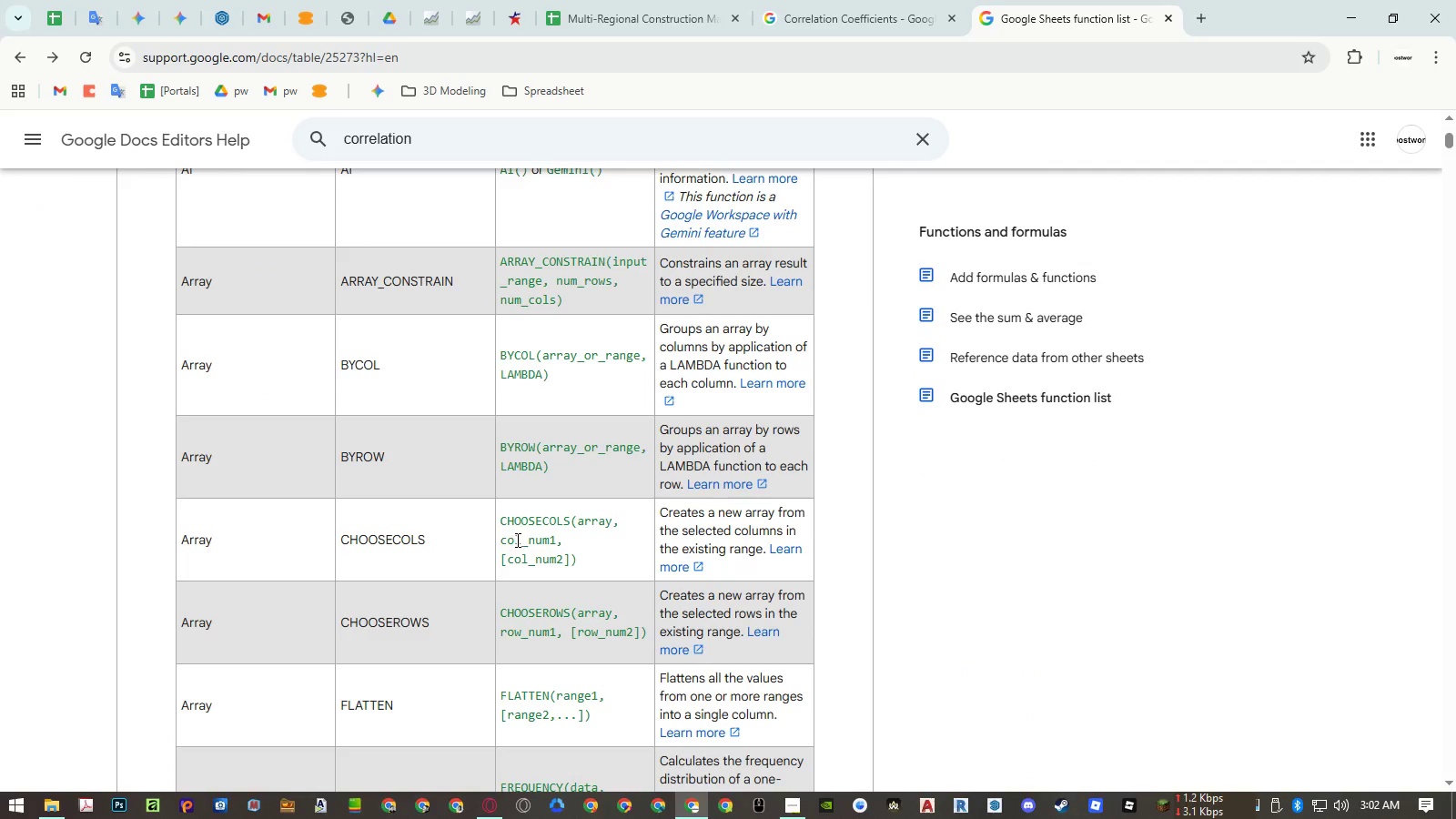 
left_click([704, 570])
 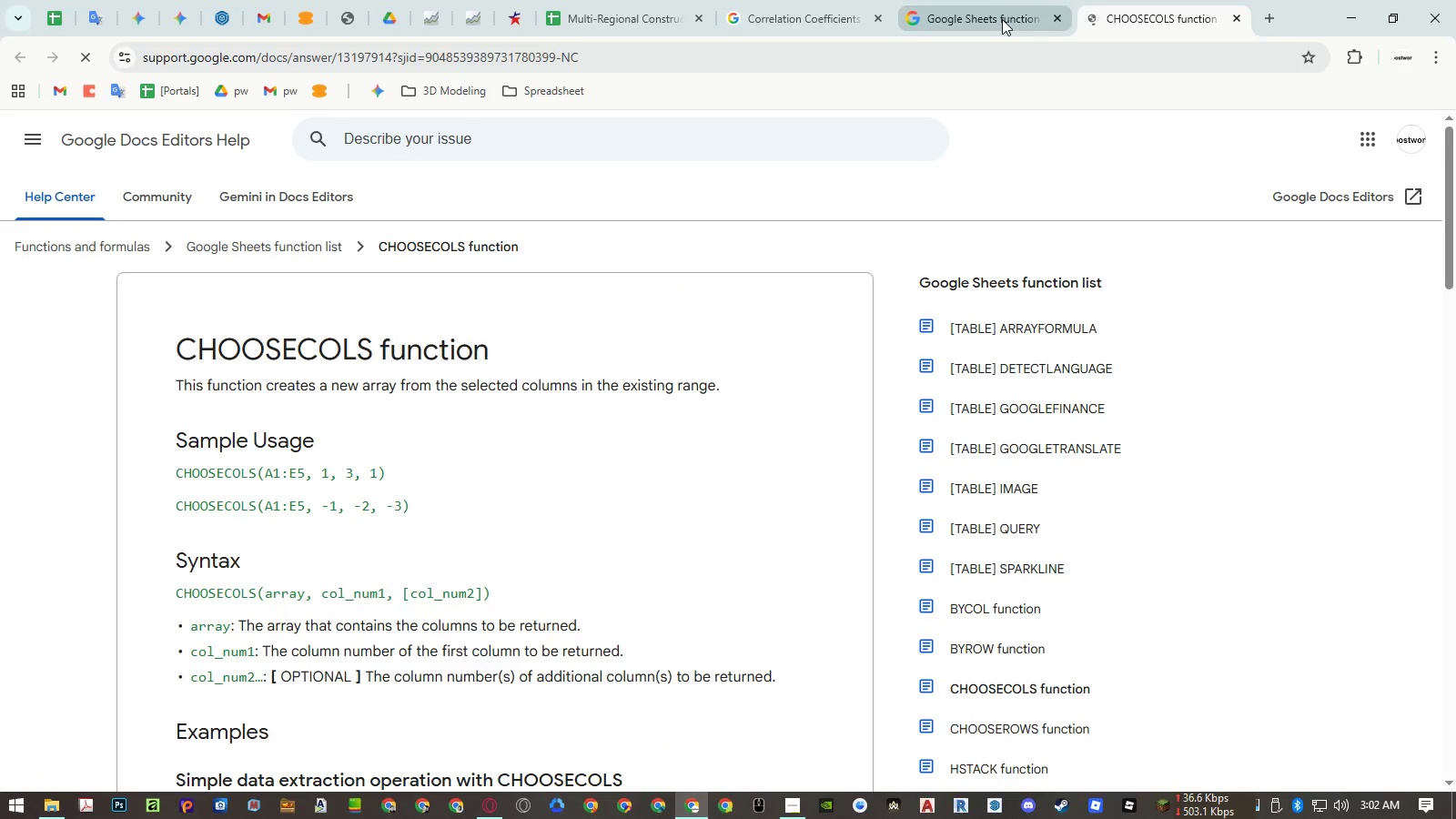 
middle_click([1002, 18])
 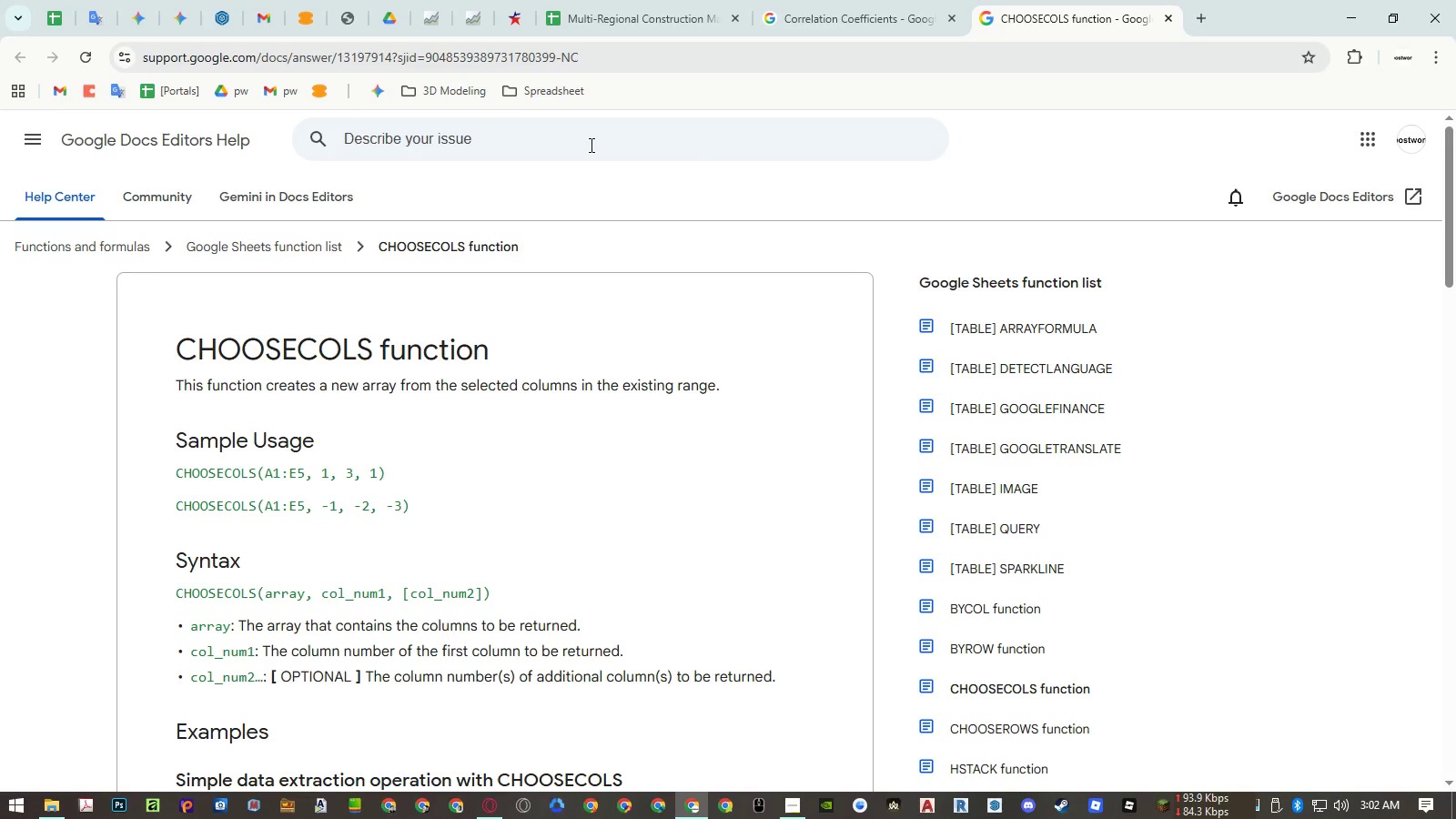 
scroll: coordinate [697, 330], scroll_direction: down, amount: 7.0
 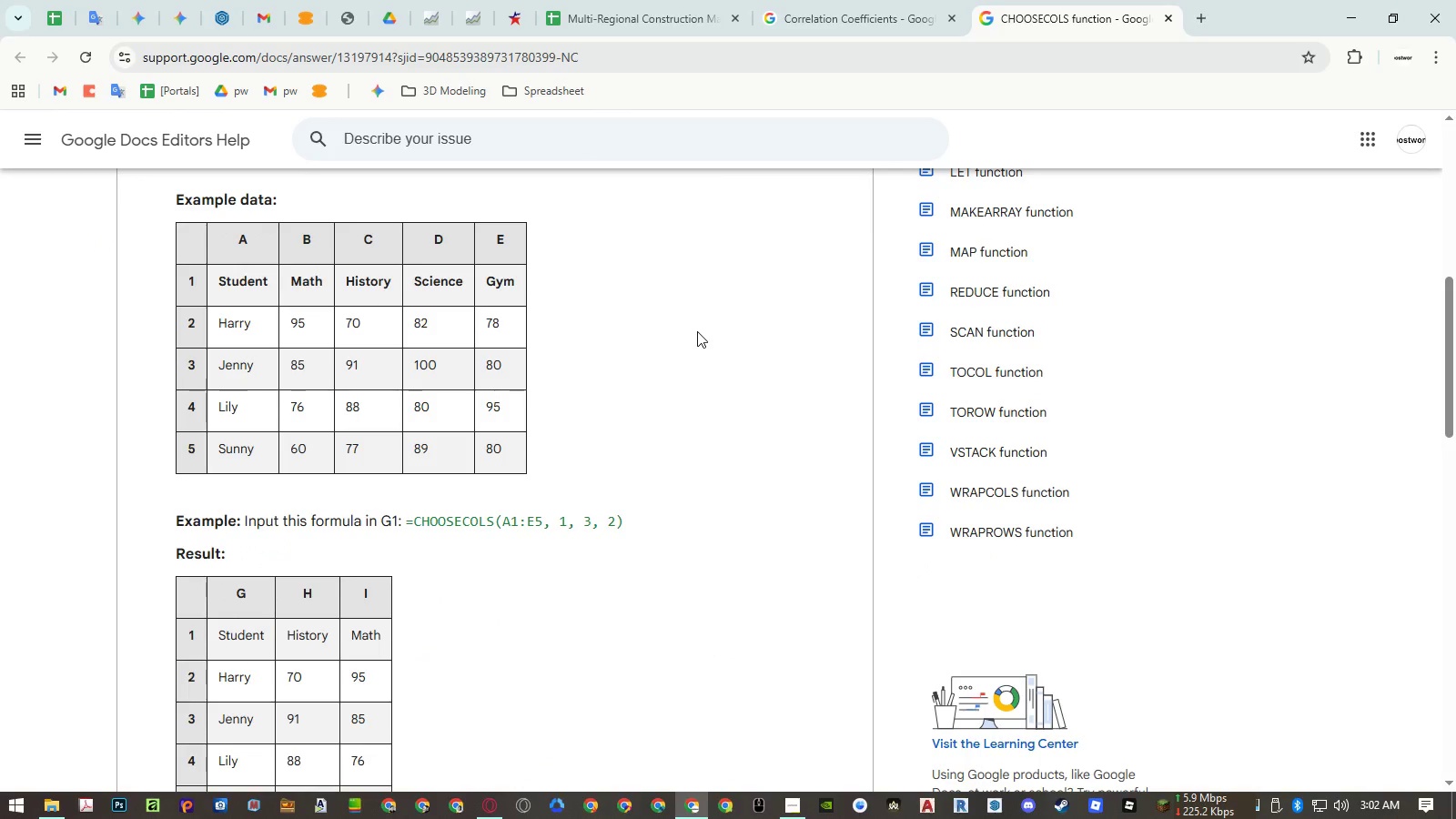 
scroll: coordinate [697, 331], scroll_direction: up, amount: 6.0
 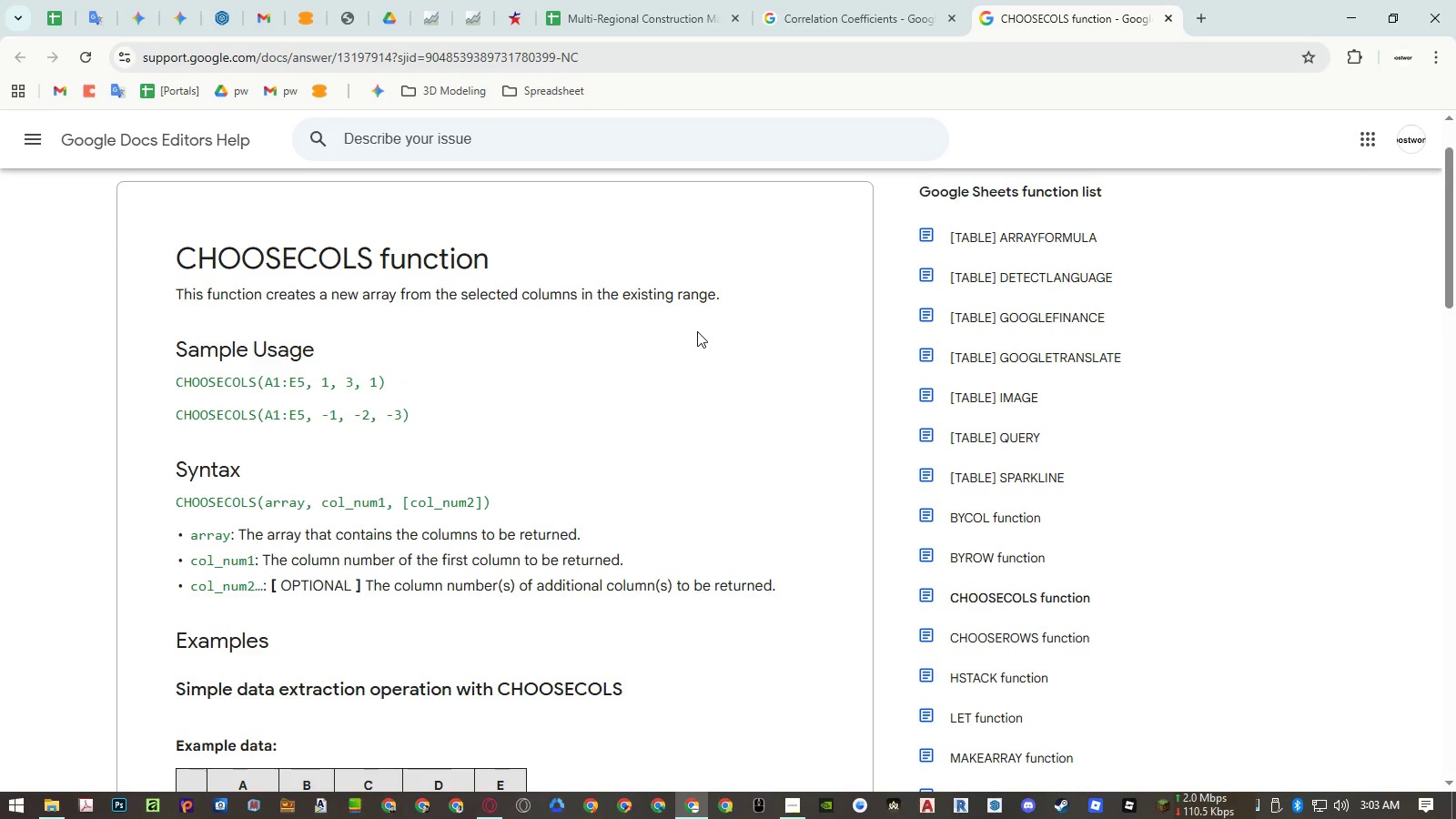 
scroll: coordinate [697, 331], scroll_direction: down, amount: 6.0
 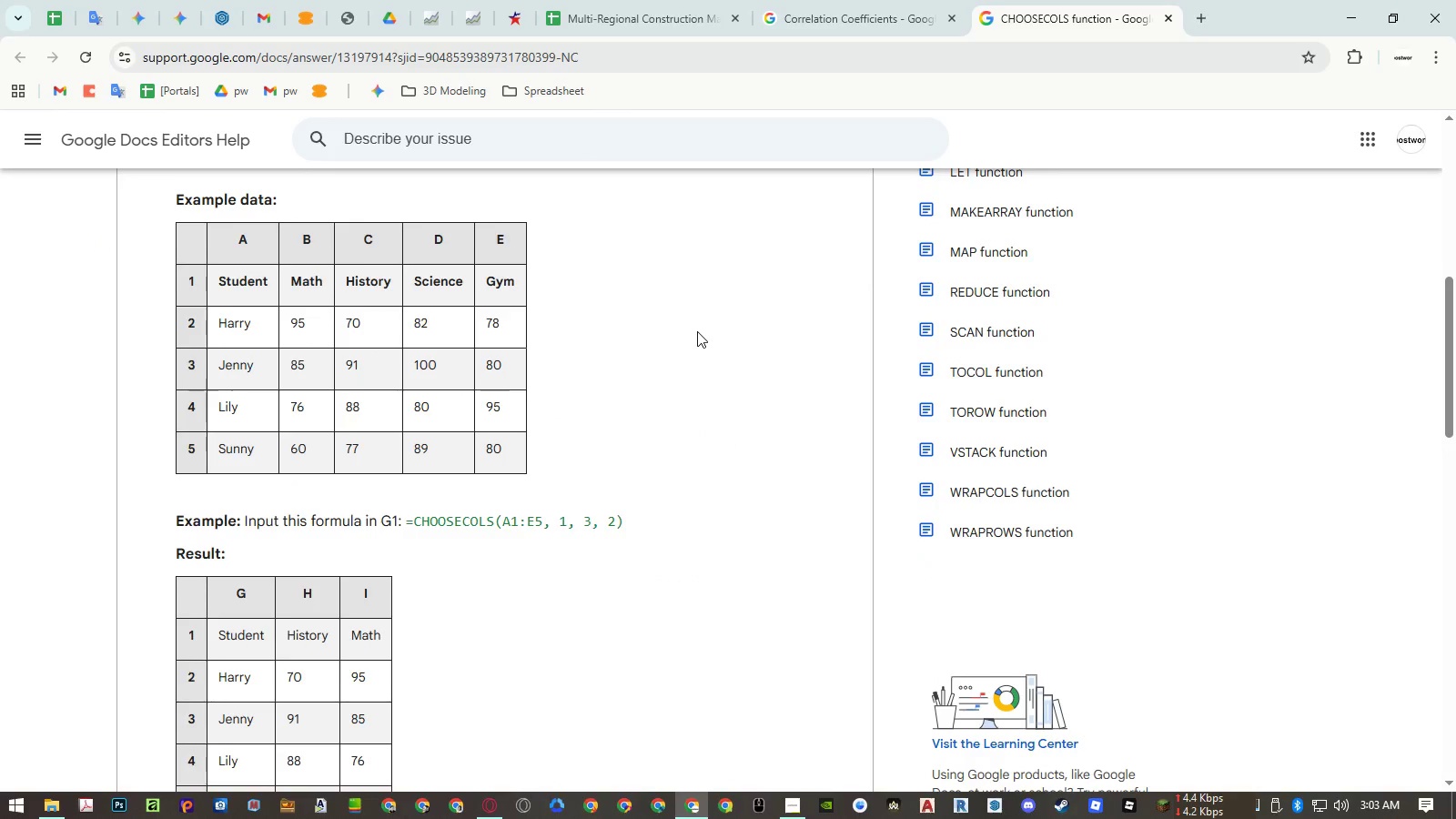 
left_click([580, 133])
 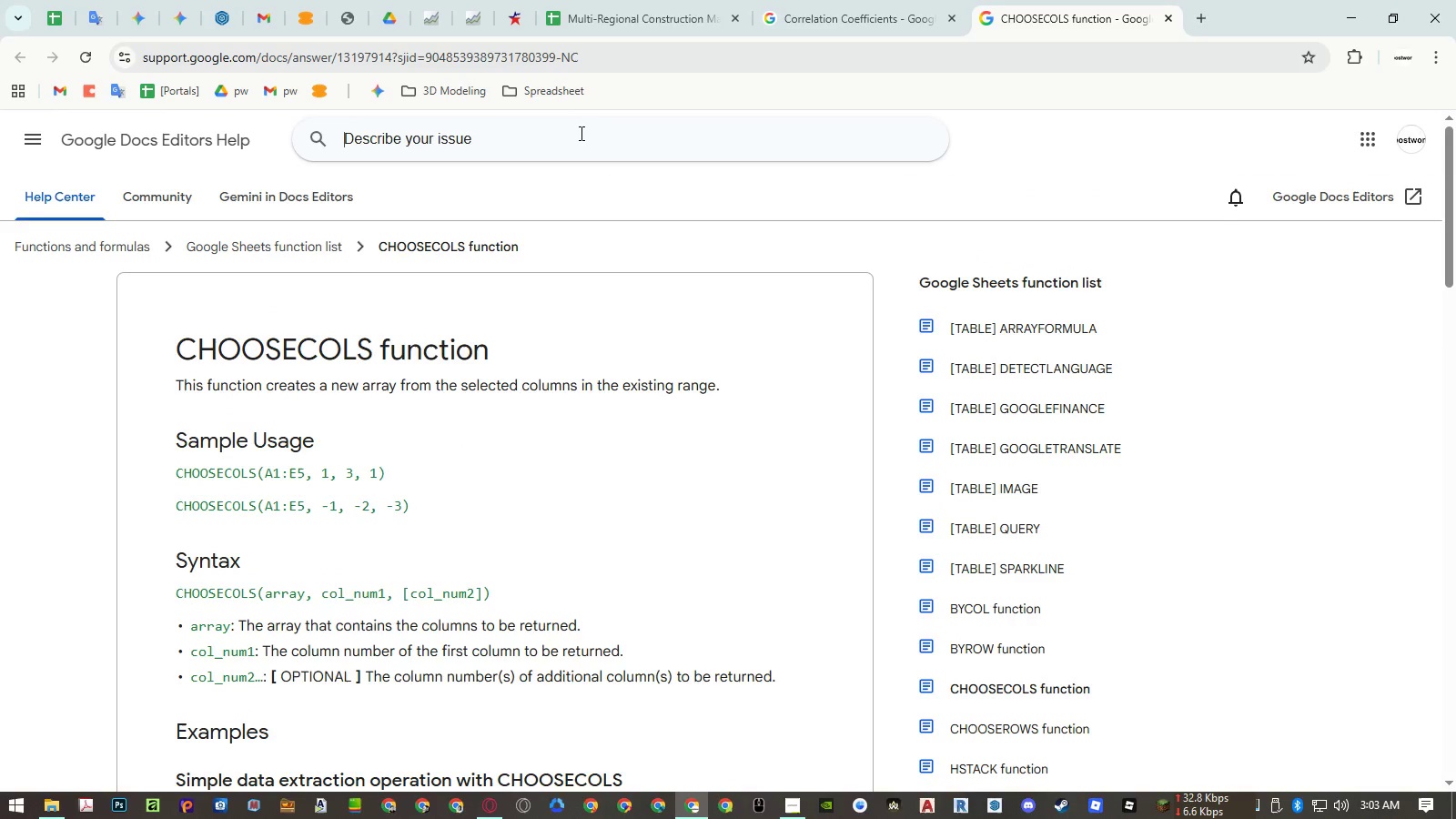 
scroll: coordinate [667, 272], scroll_direction: up, amount: 10.0